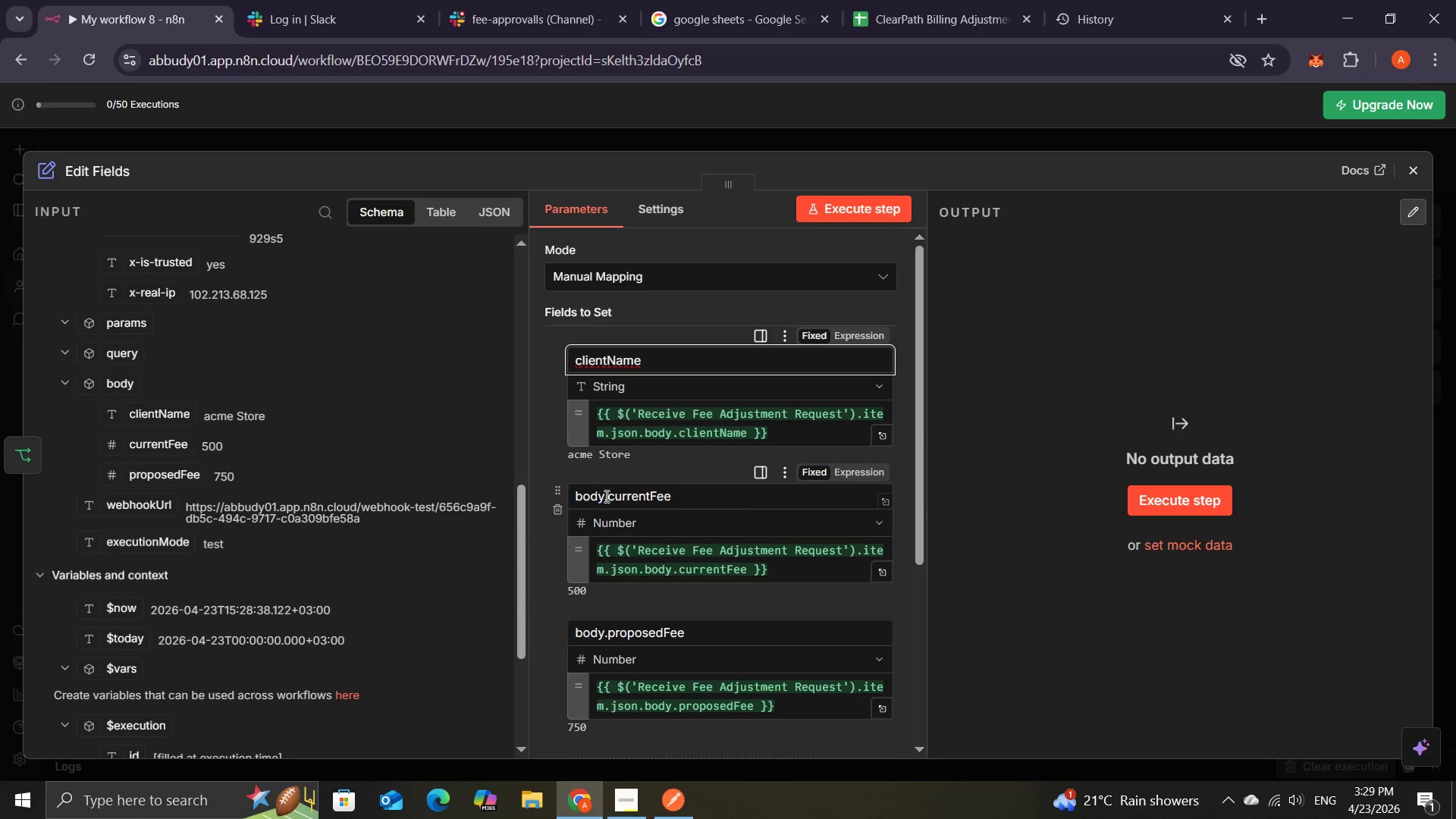 
left_click([607, 498])
 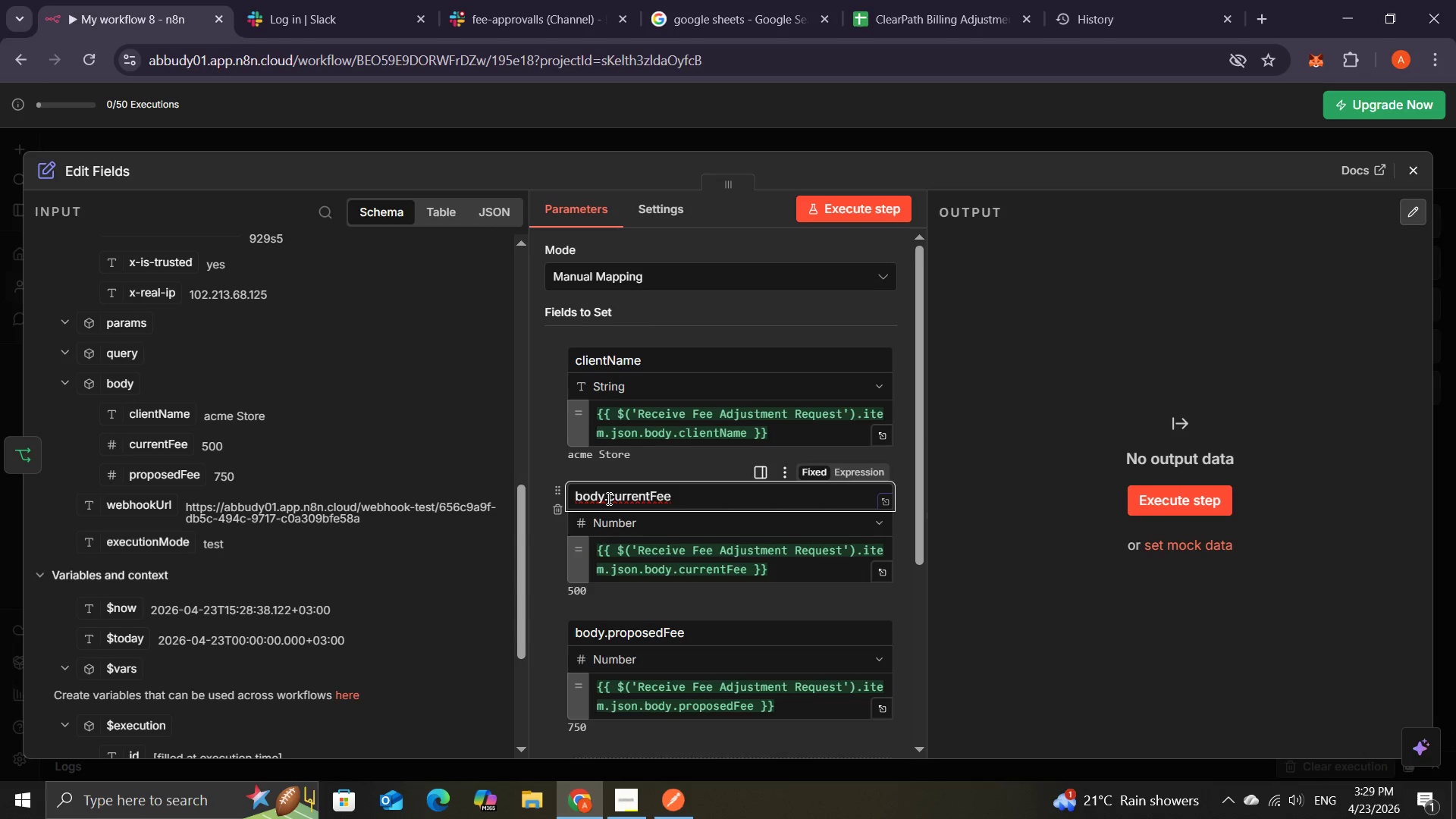 
key(Backspace)
 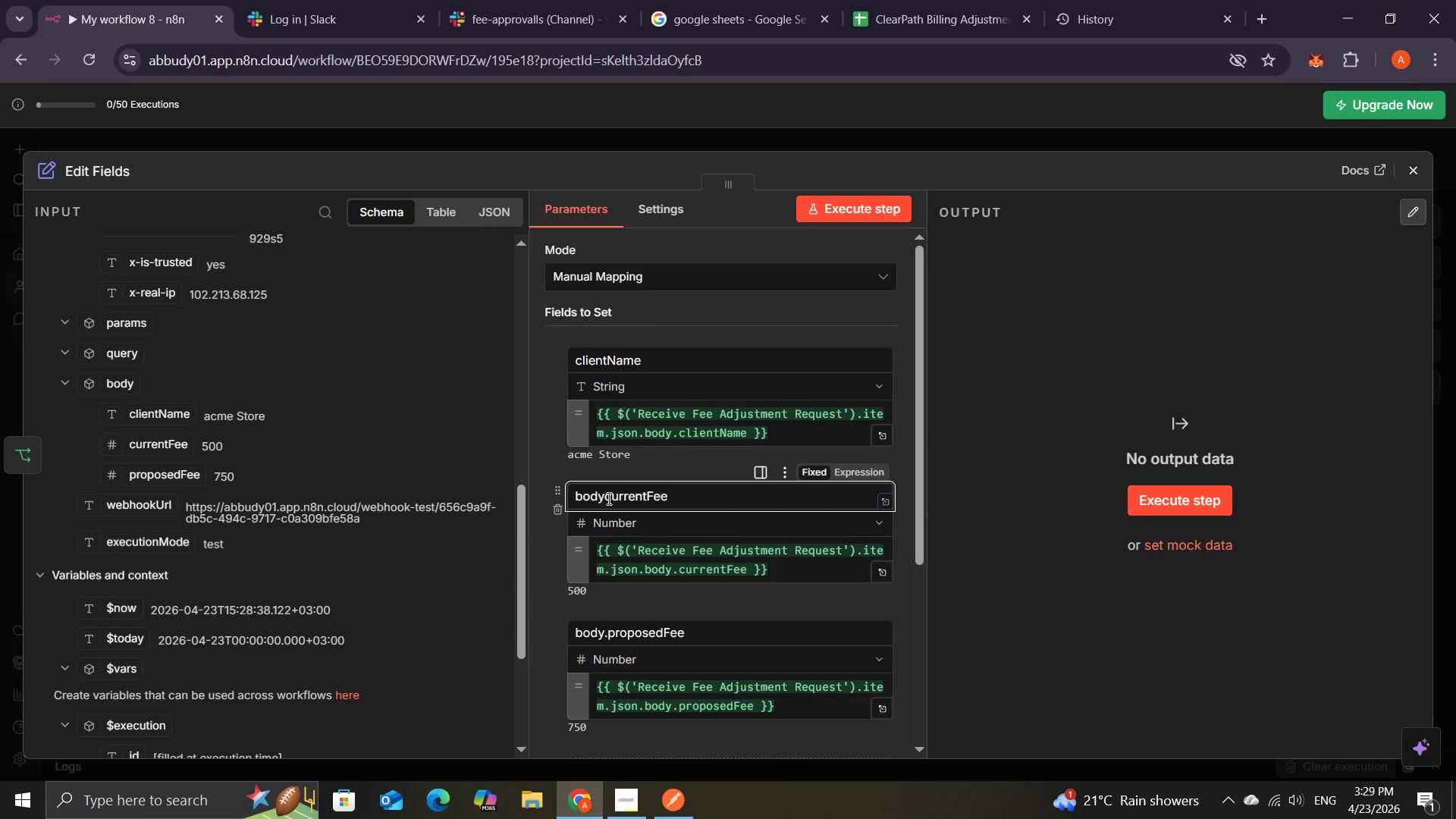 
key(Backspace)
 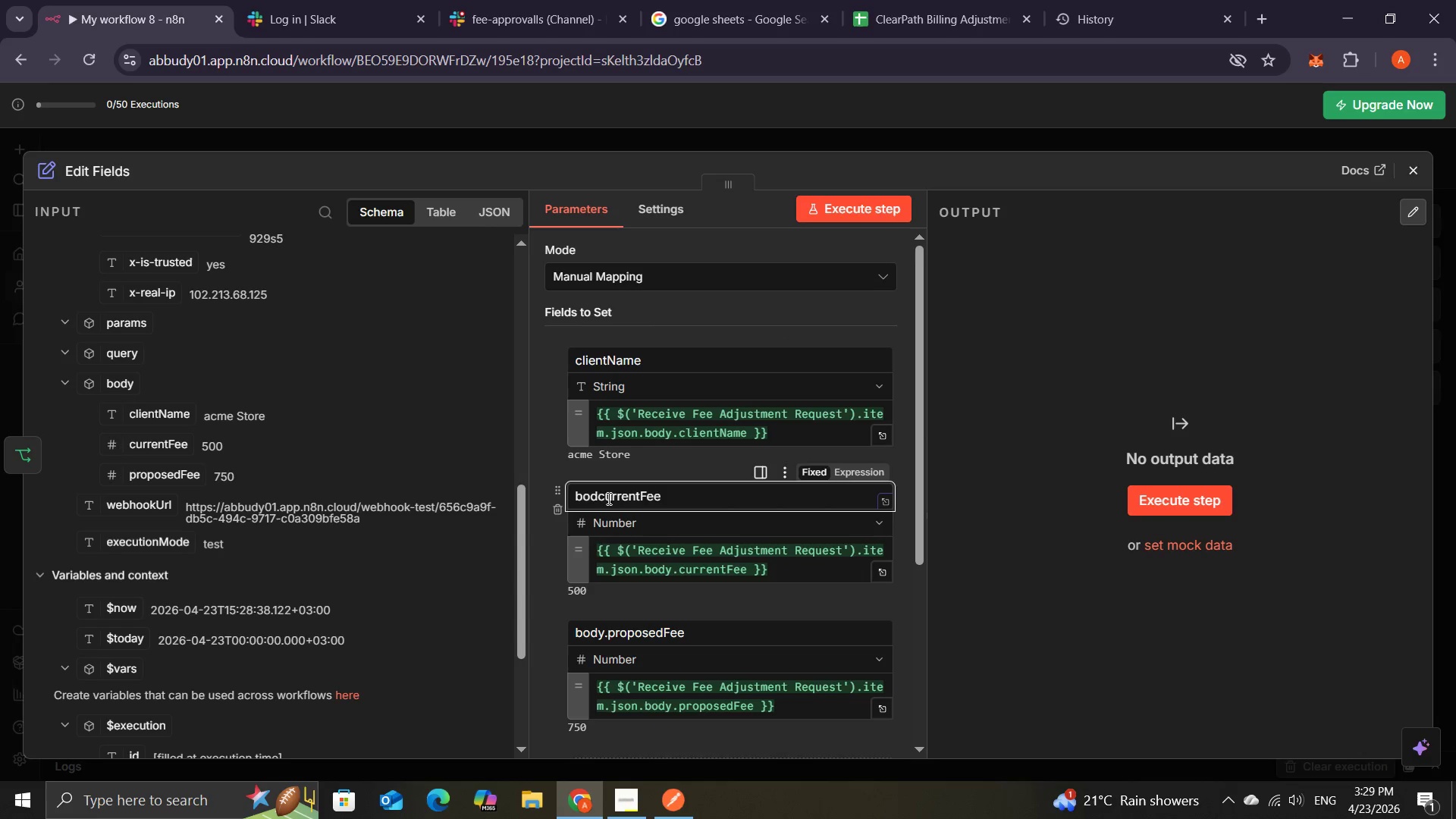 
key(Backspace)
 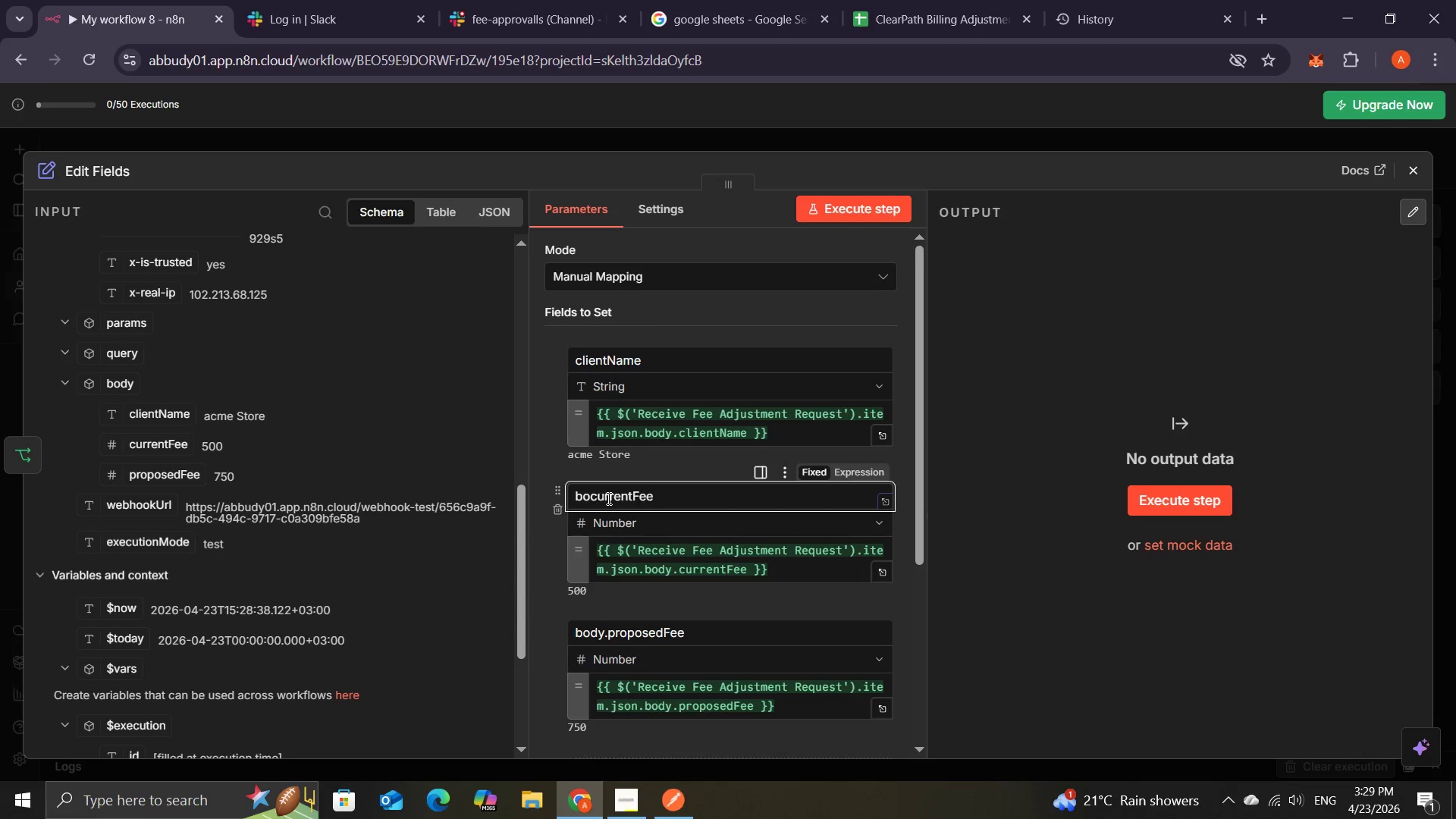 
key(Backspace)
 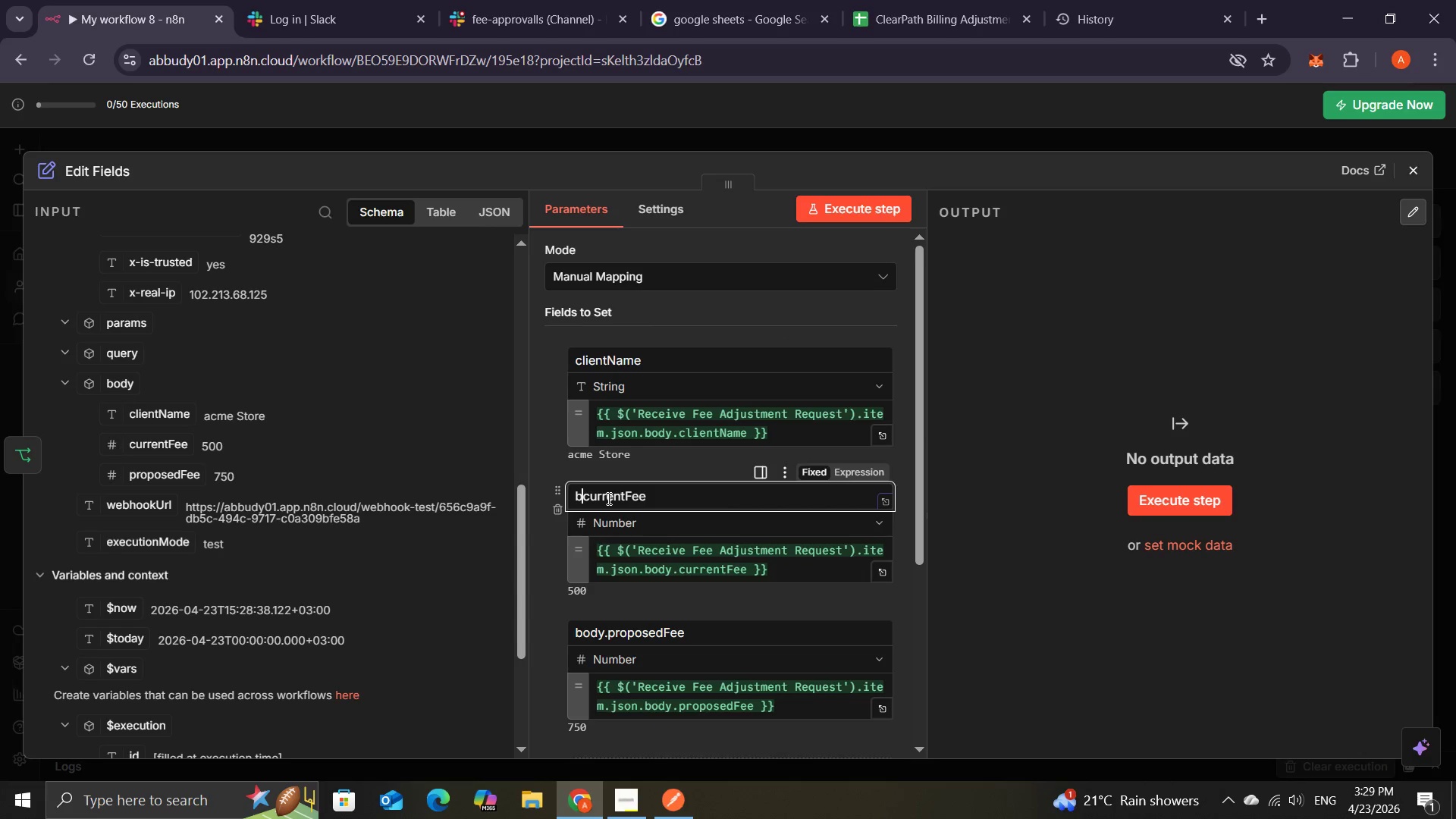 
key(Backspace)
 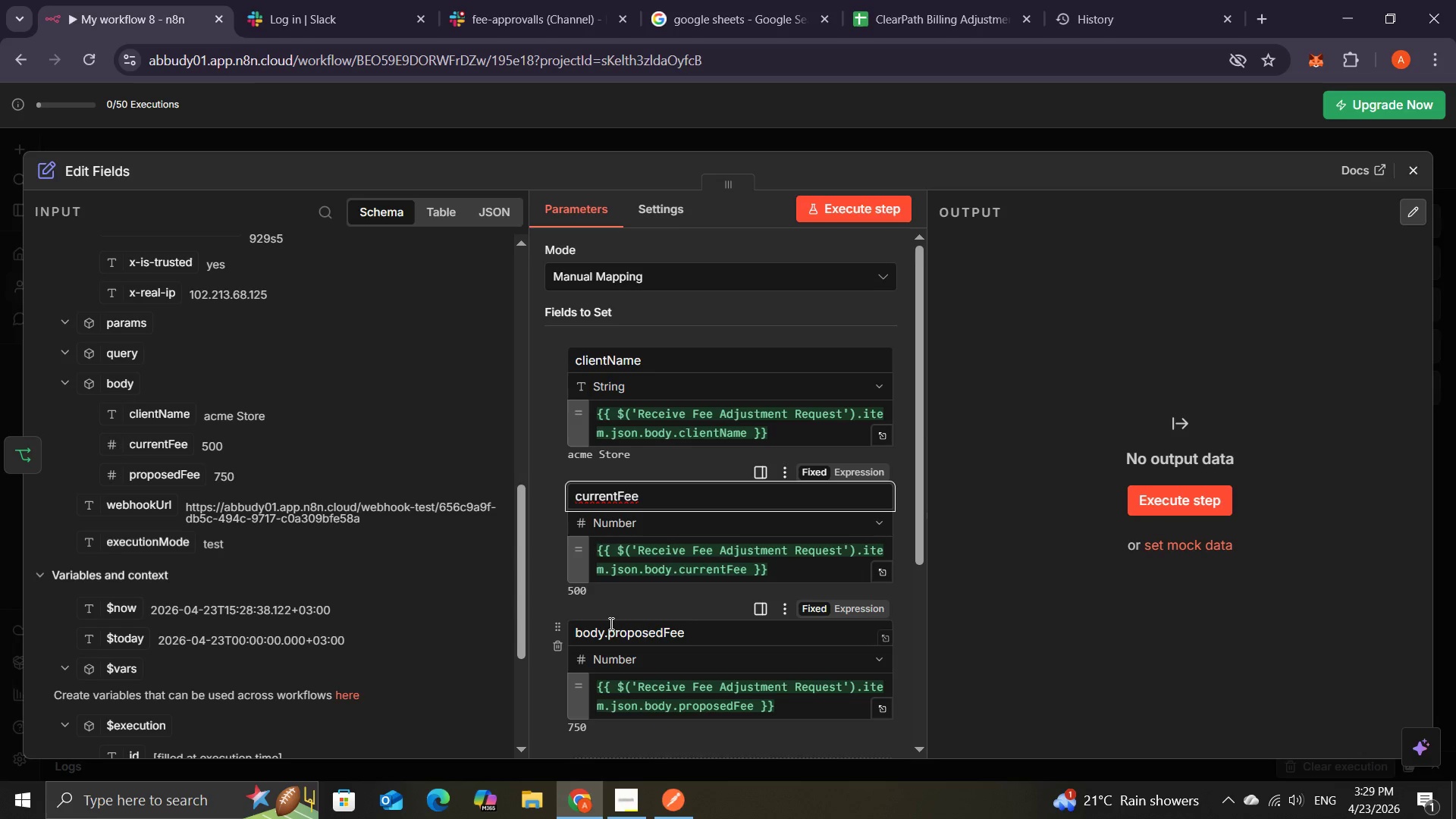 
left_click([608, 634])
 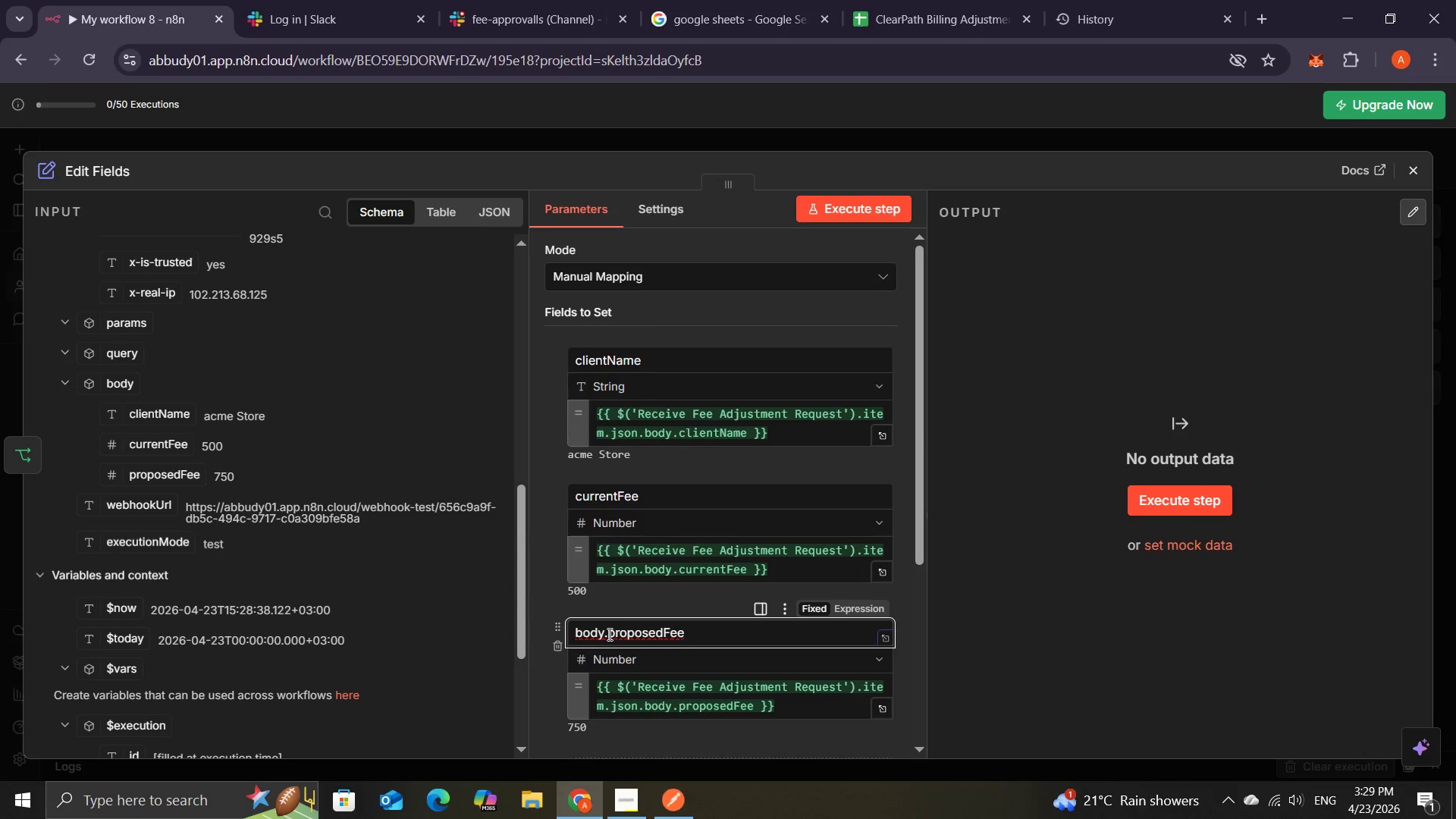 
key(Backspace)
 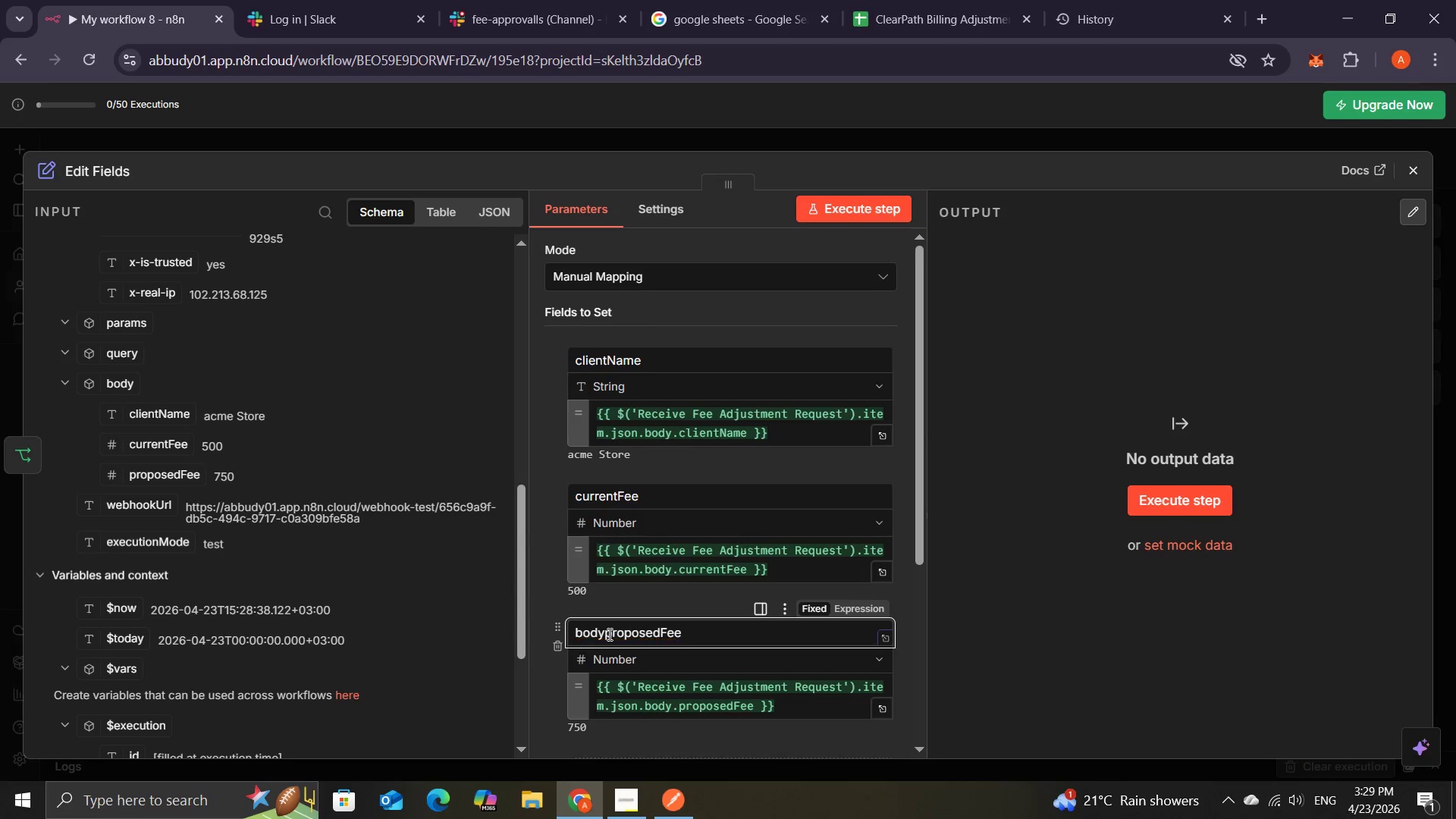 
key(Backspace)
 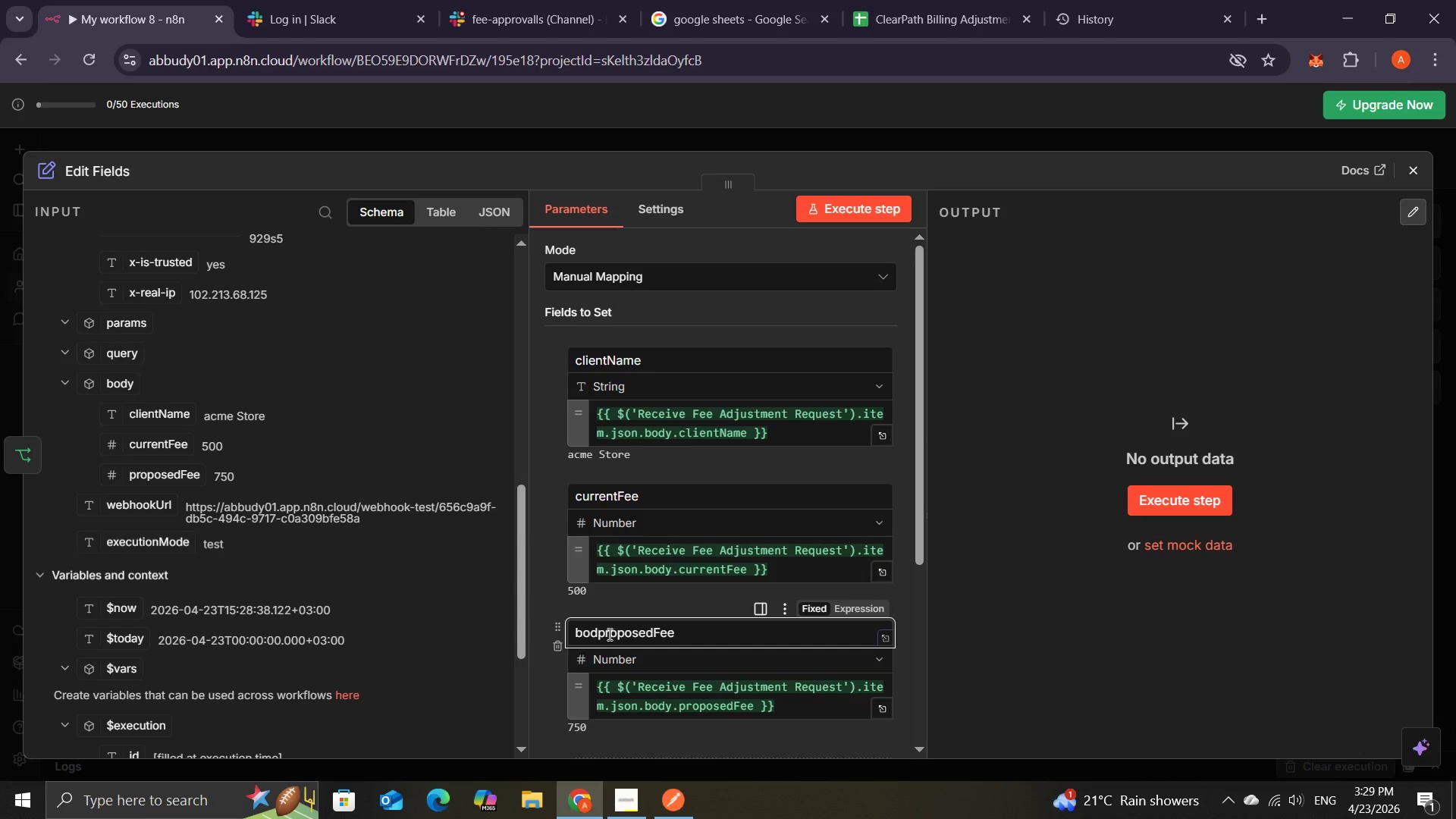 
key(Backspace)
 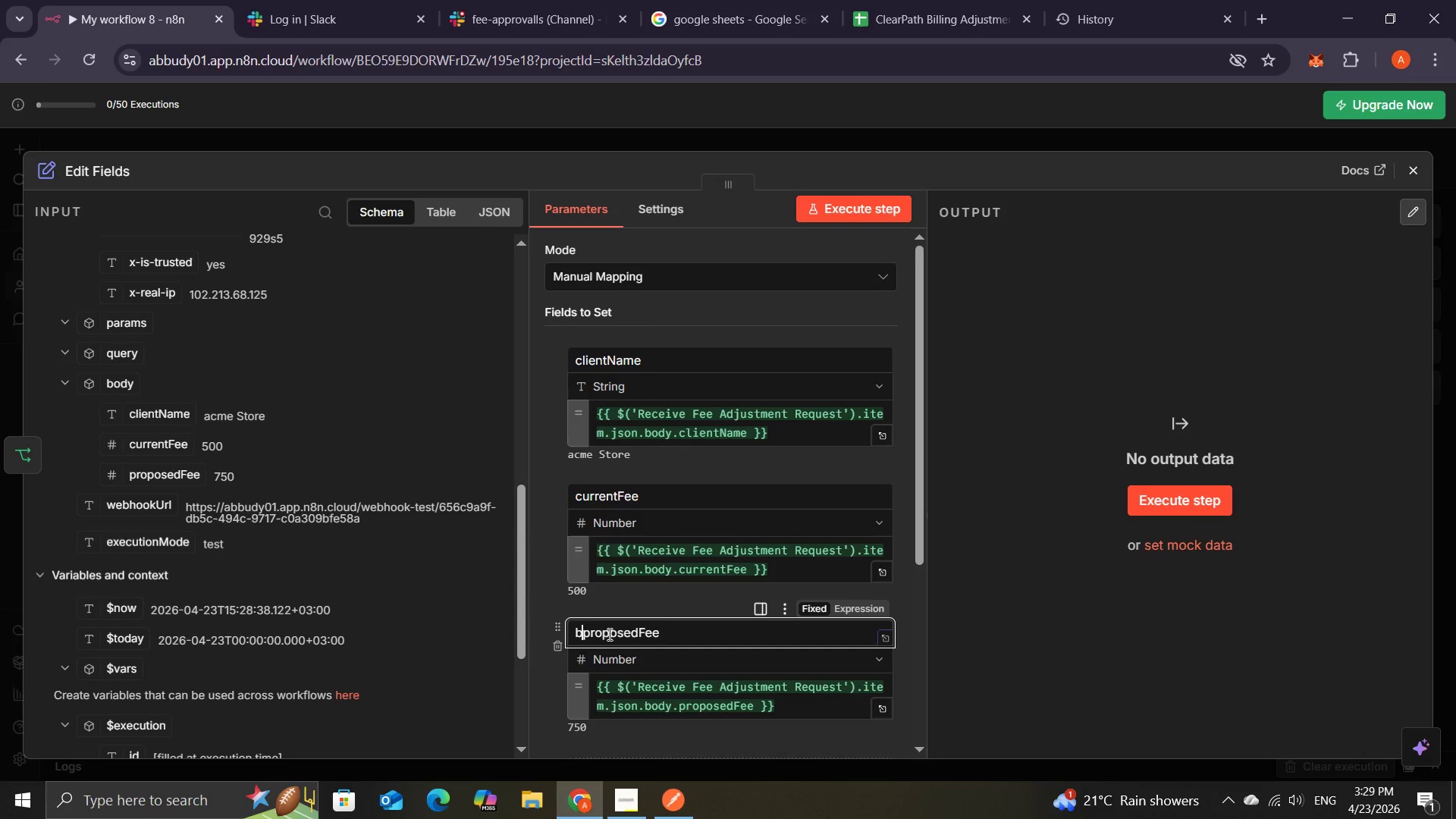 
key(Backspace)
 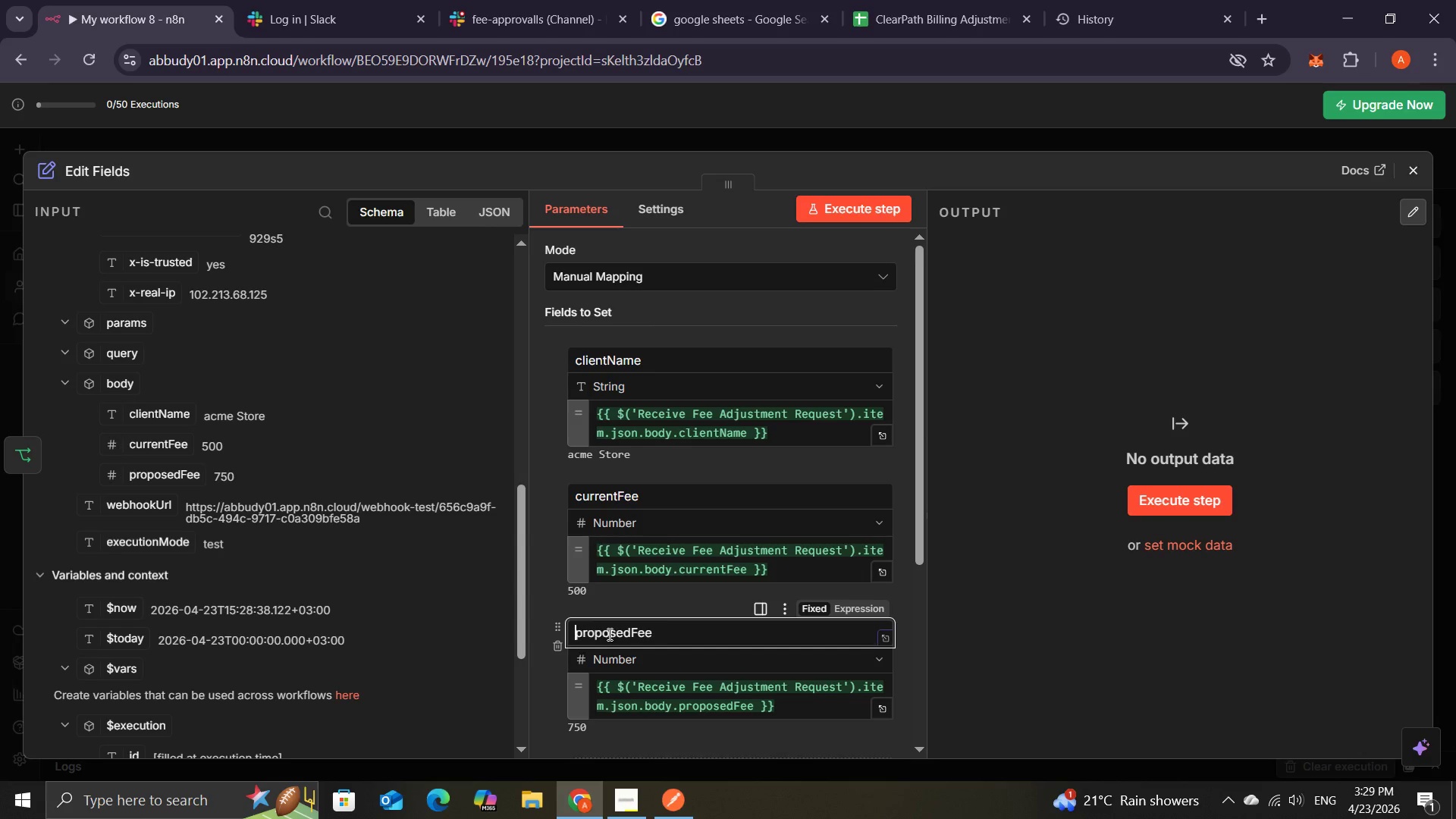 
key(Backspace)
 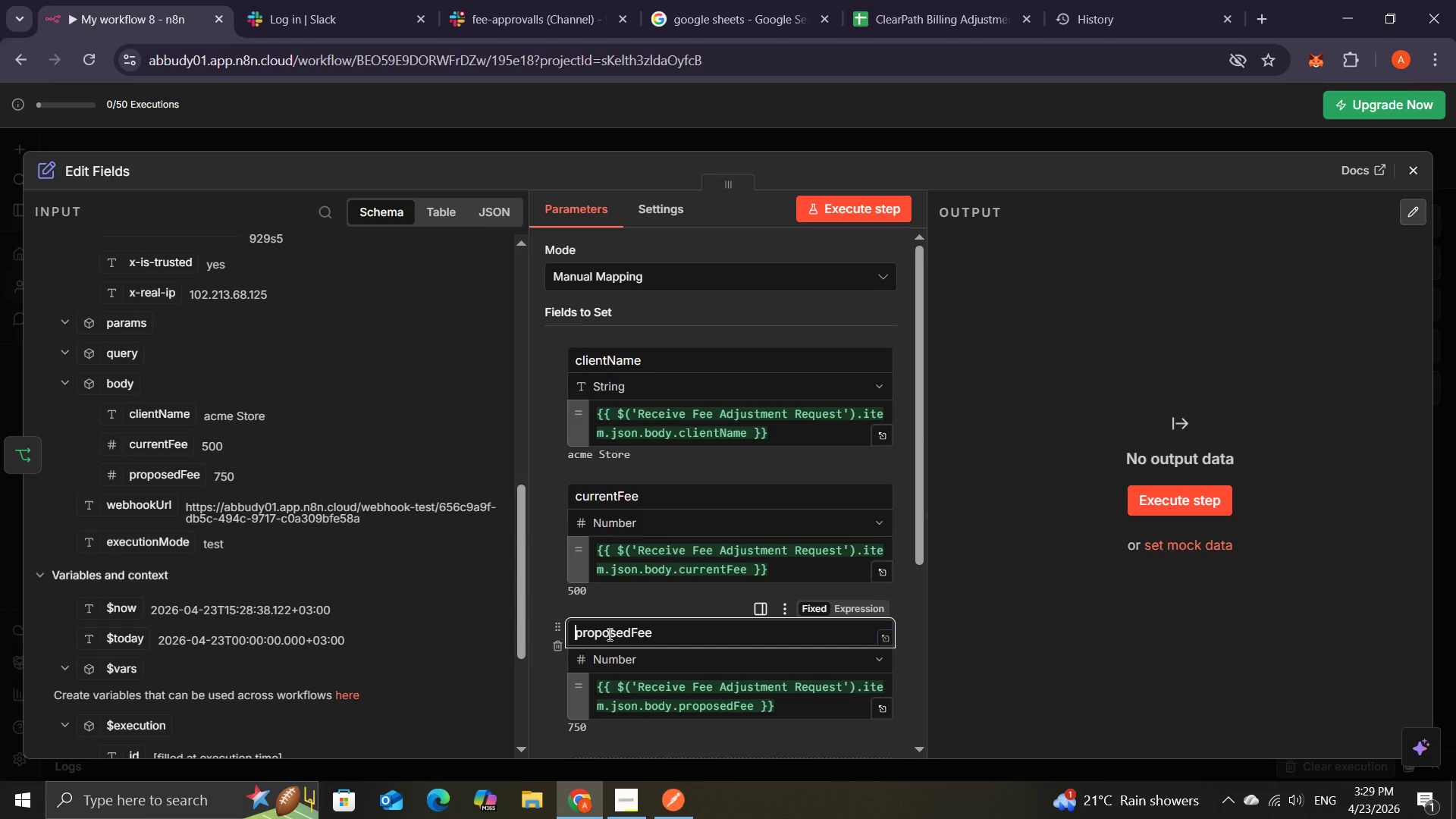 
key(Backspace)
 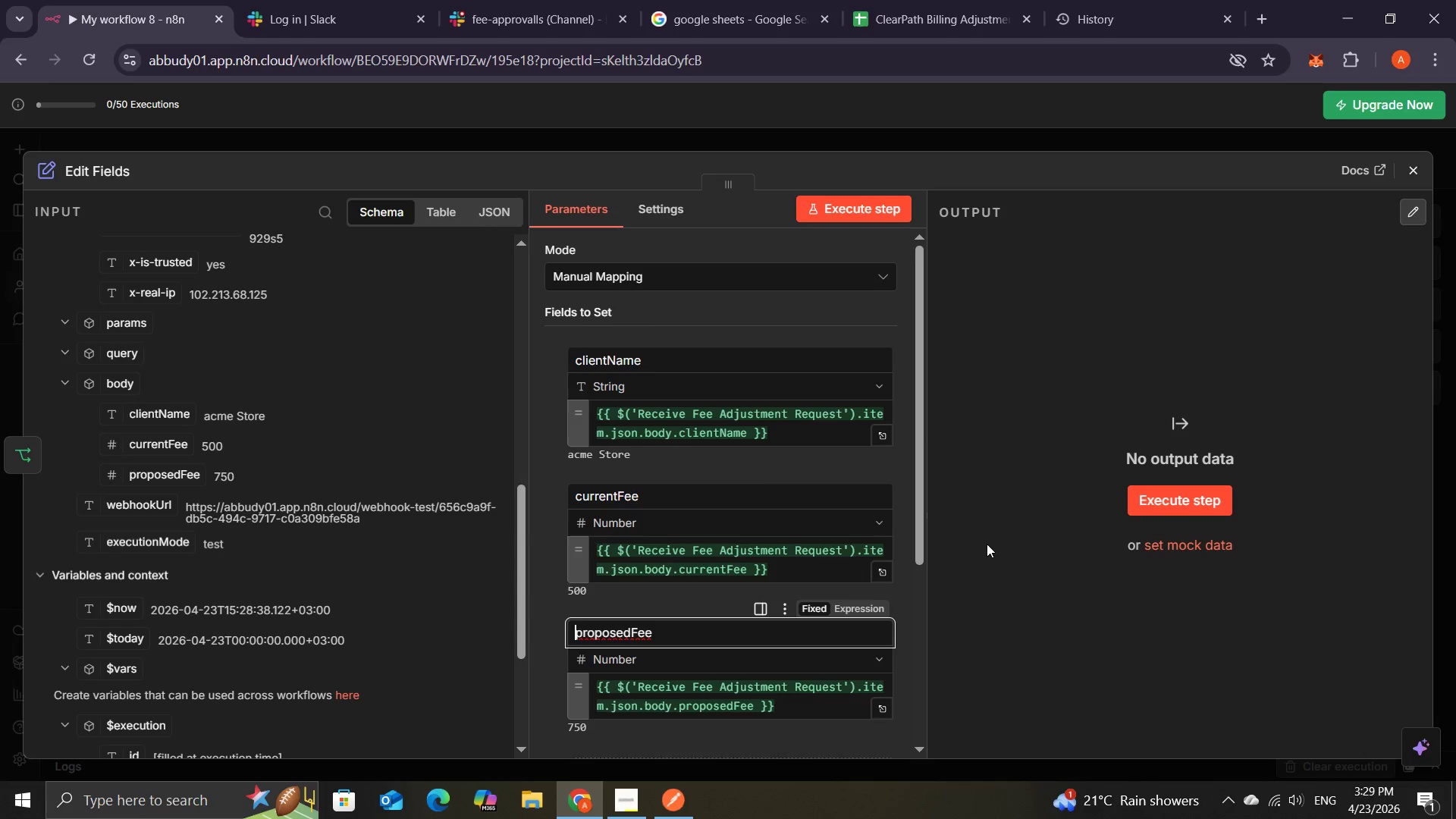 
left_click([987, 544])
 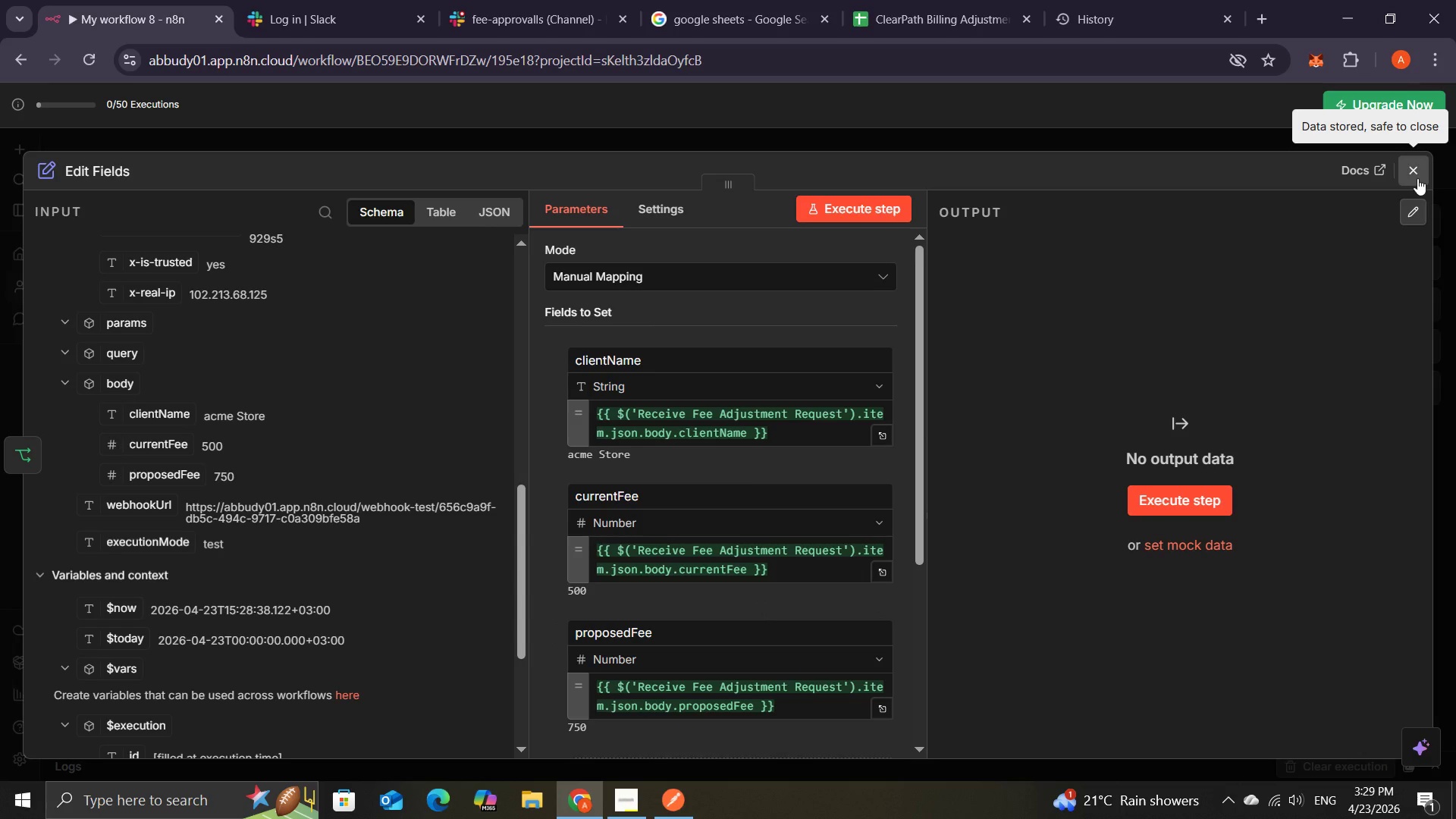 
left_click([1417, 178])
 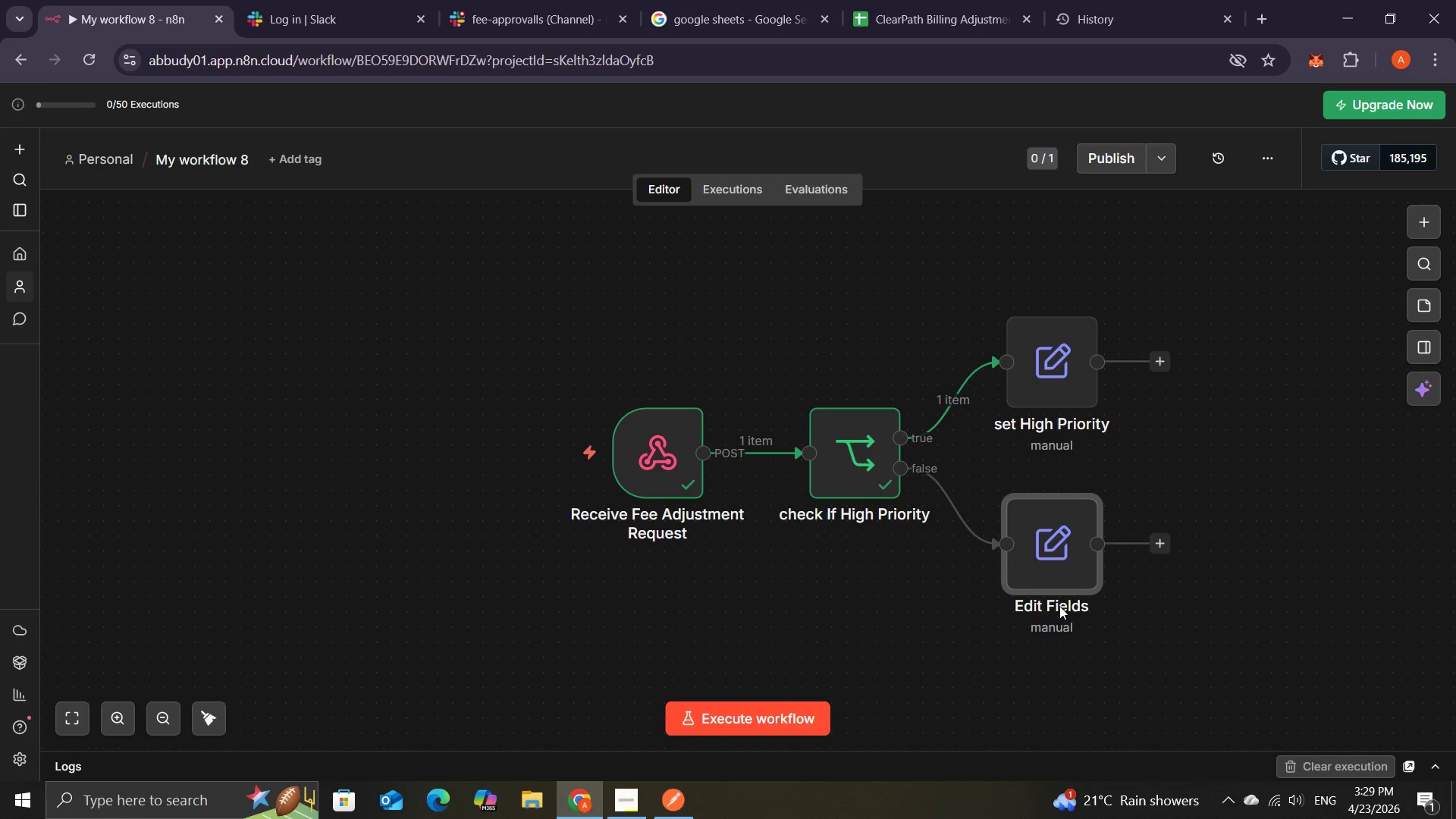 
left_click([1059, 607])
 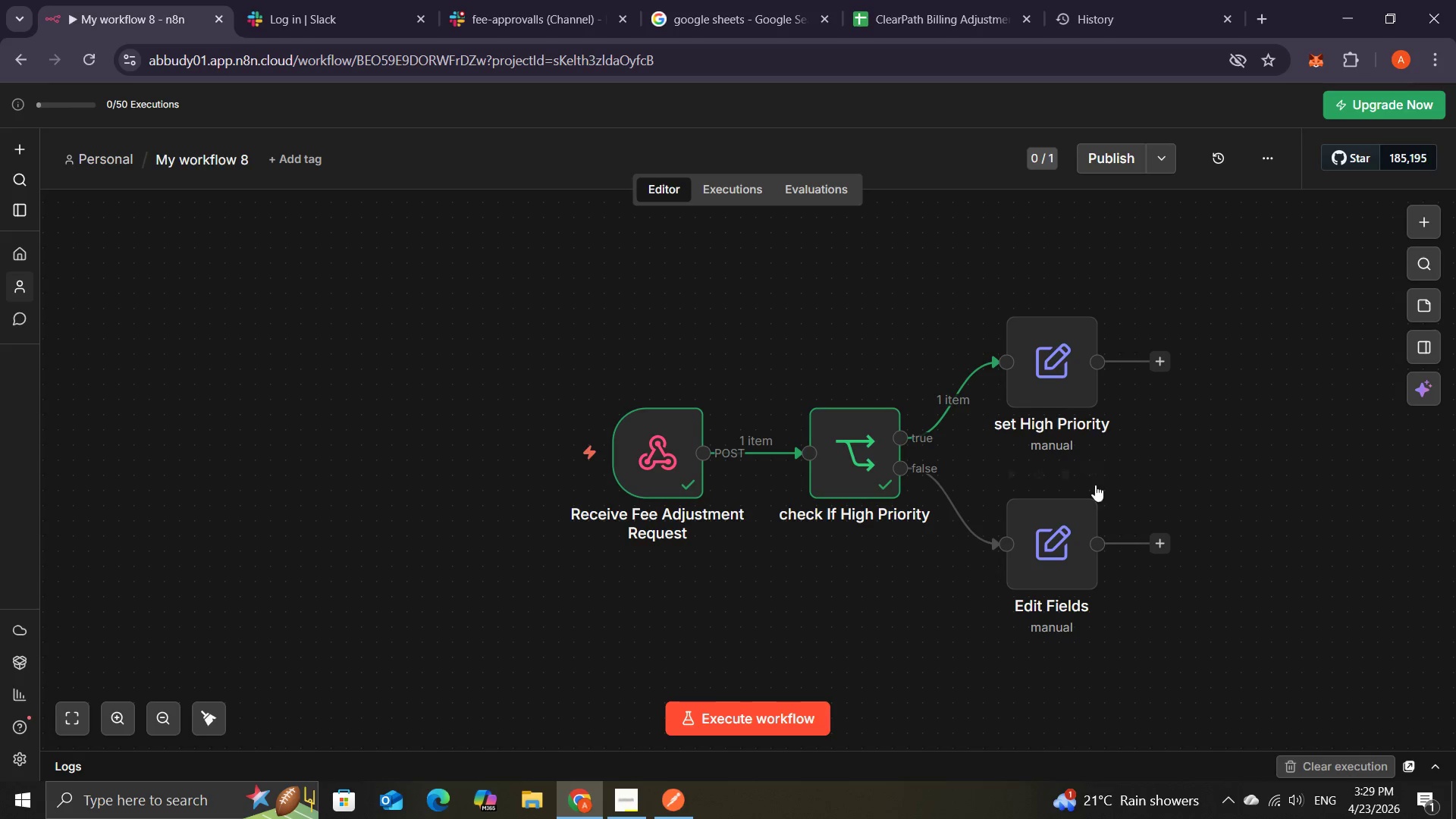 
left_click([1095, 476])
 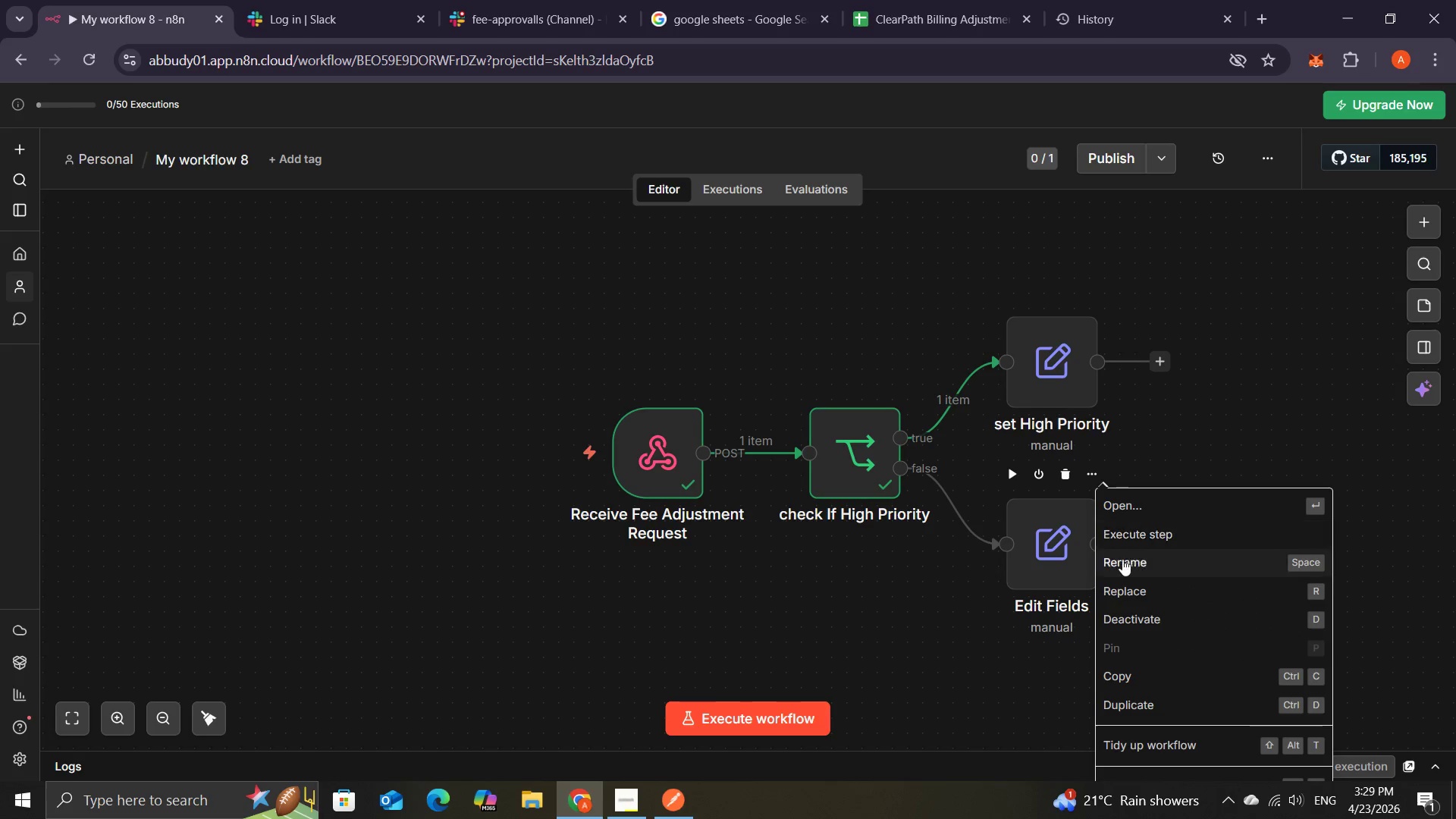 
left_click([1116, 563])
 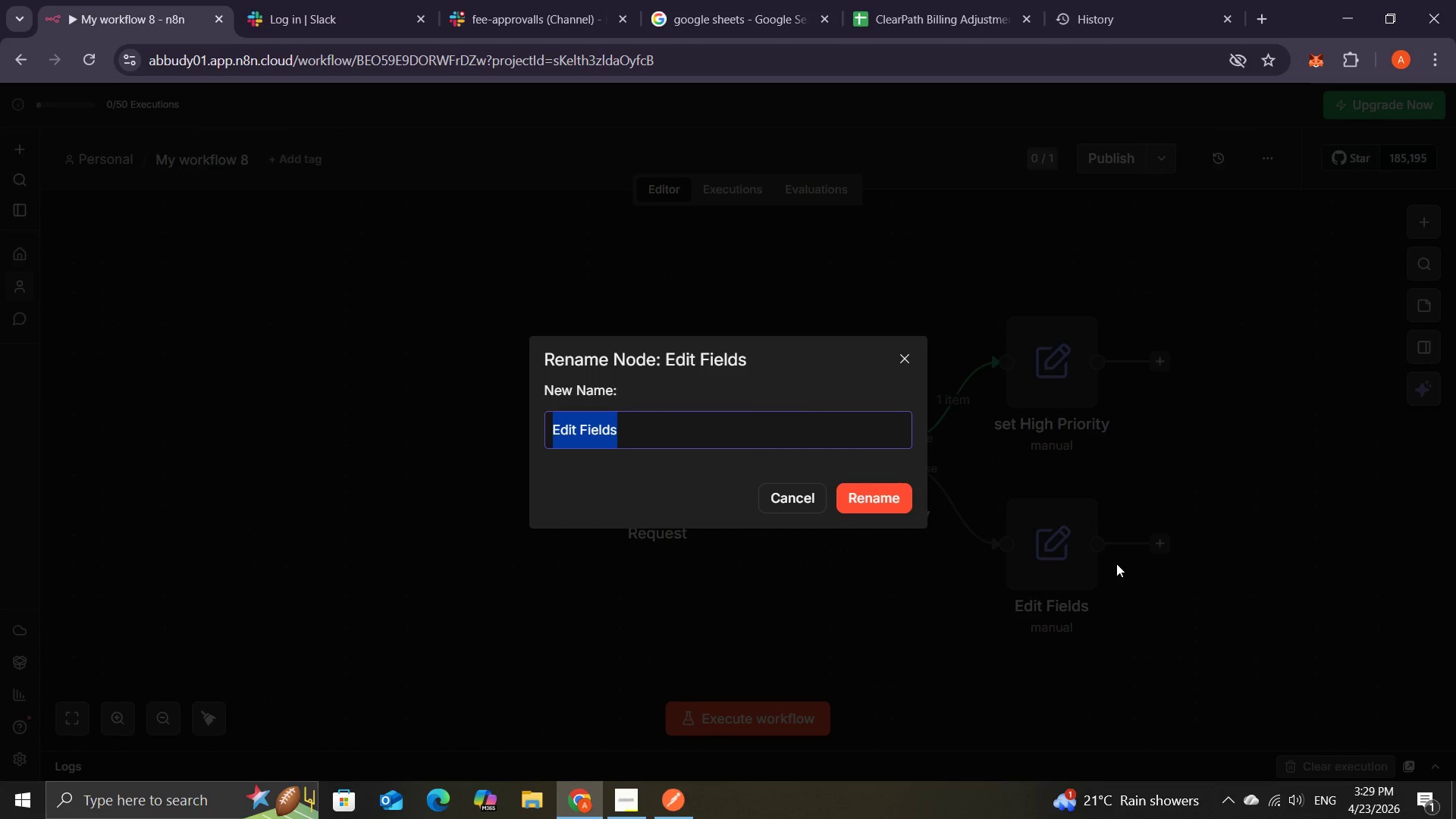 
key(Backspace)
 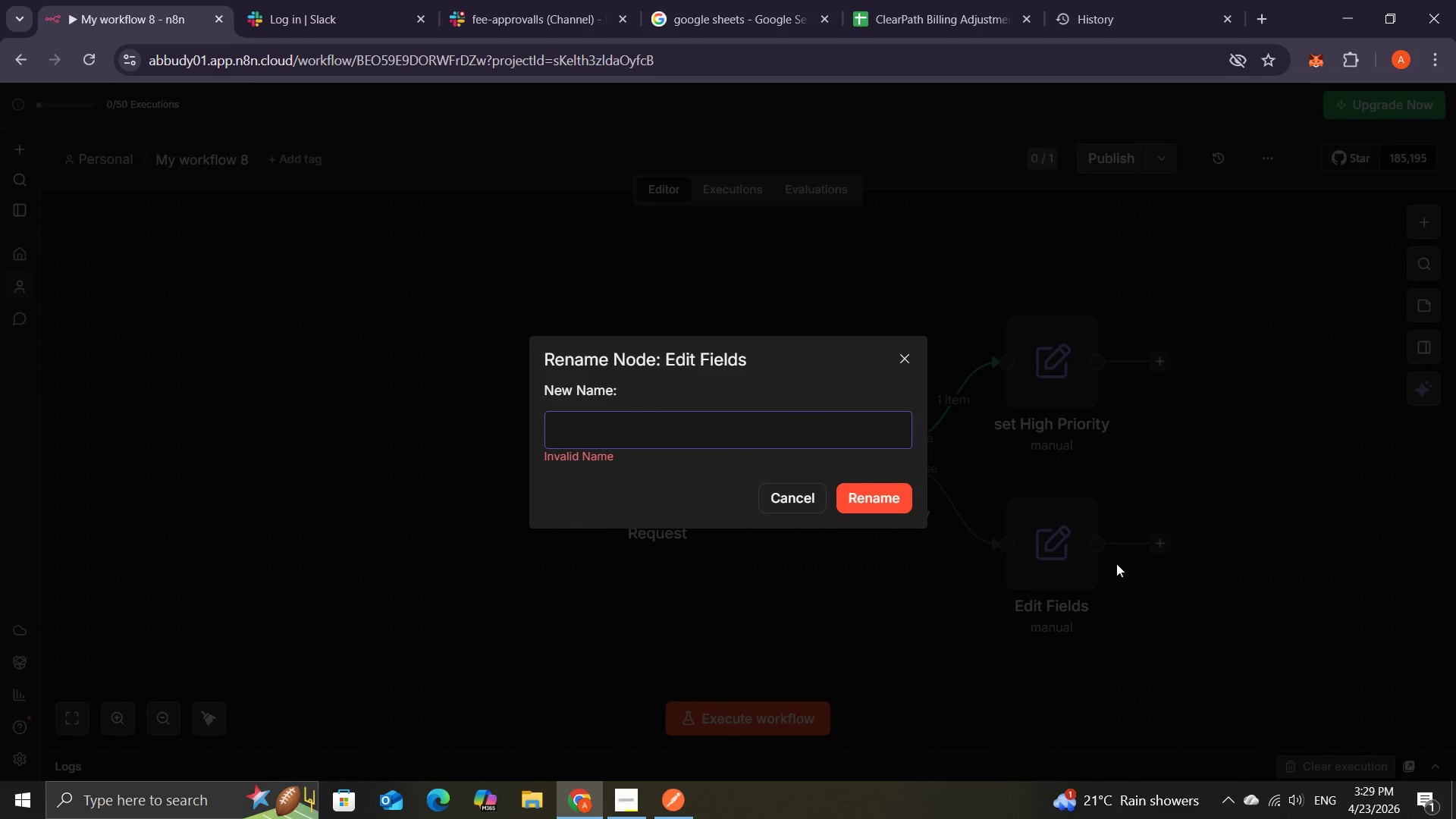 
type(S)
key(Backspace)
type(set Normal Priority)
 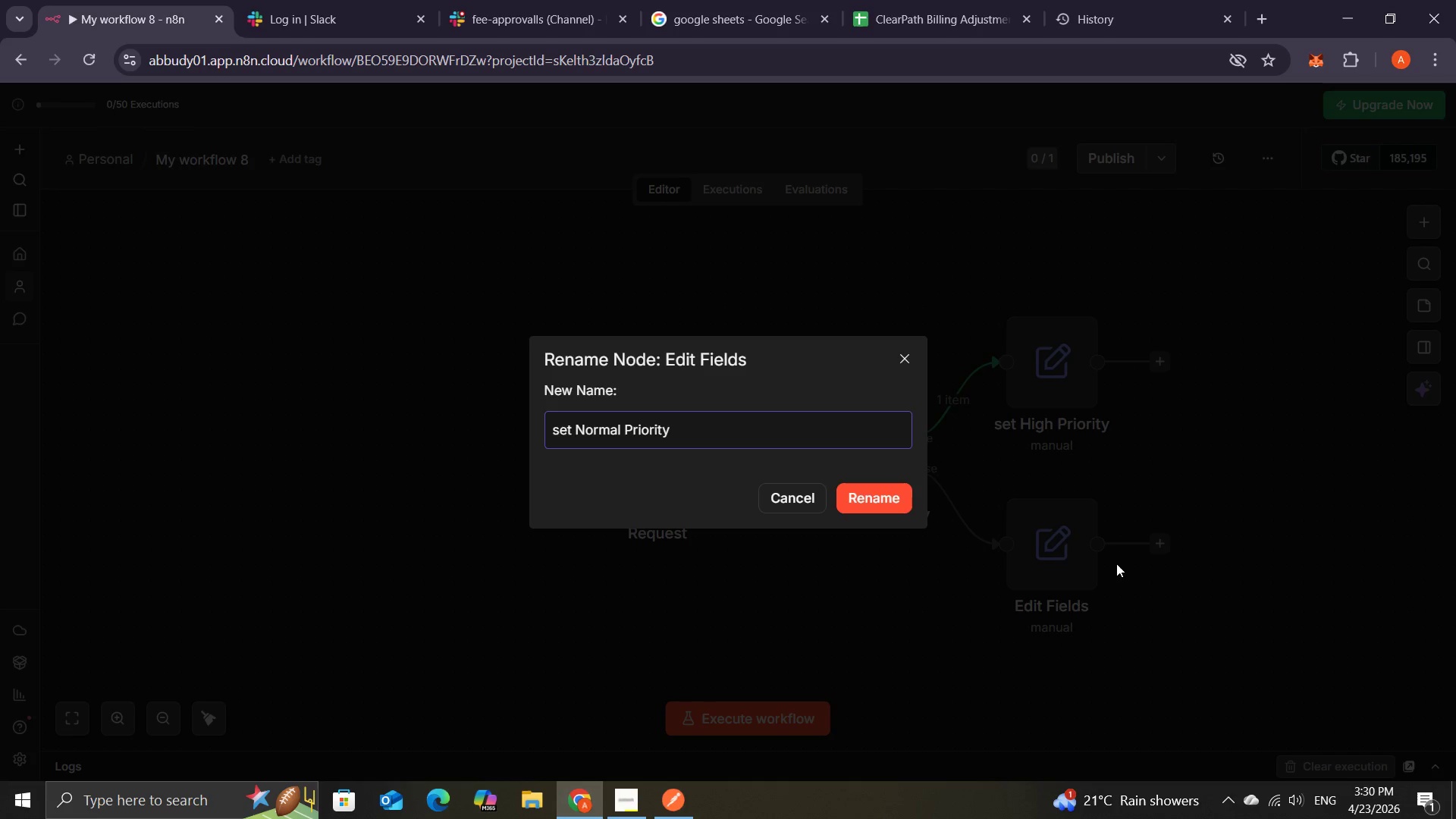 
left_click([901, 494])
 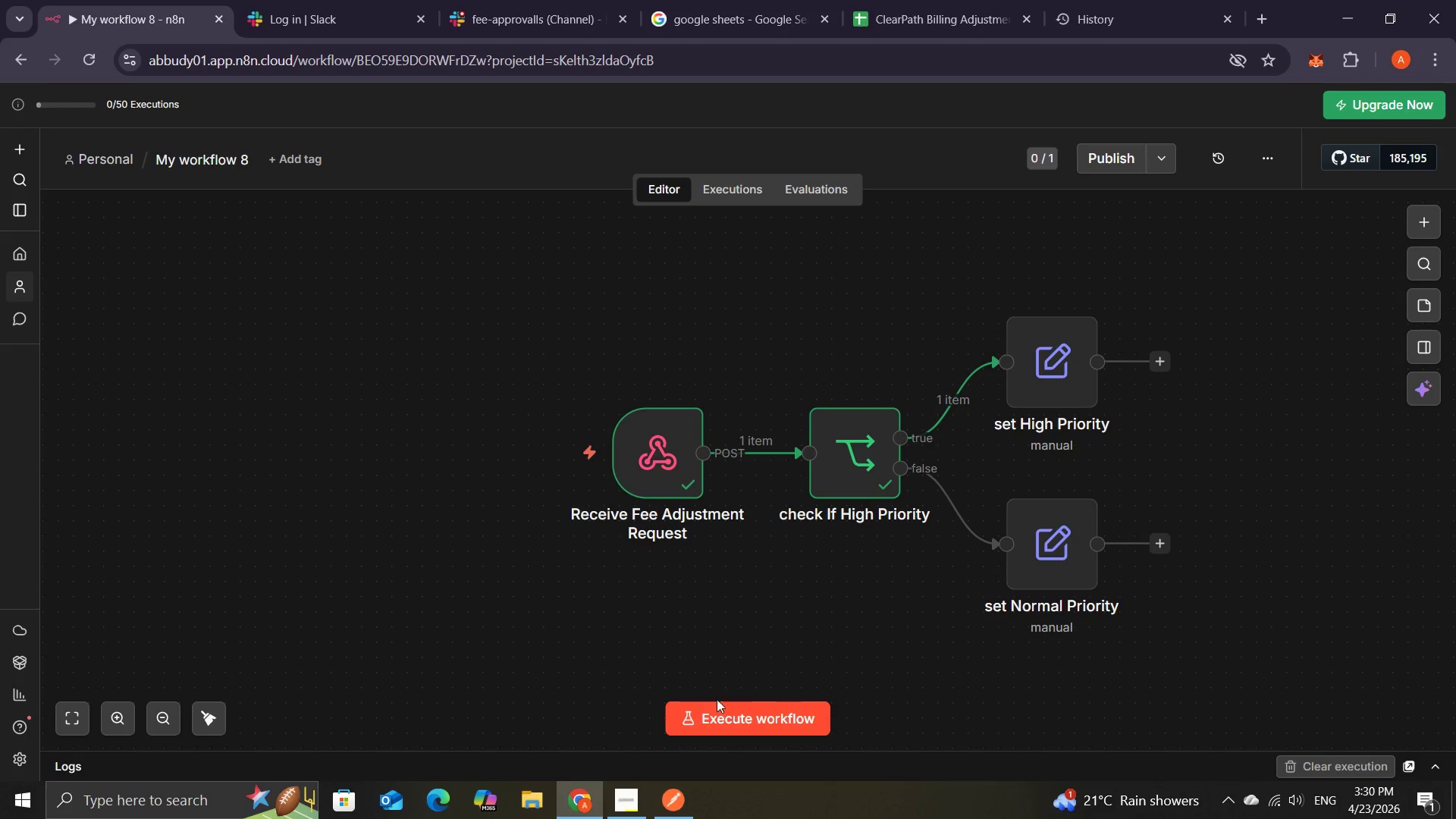 
wait(7.3)
 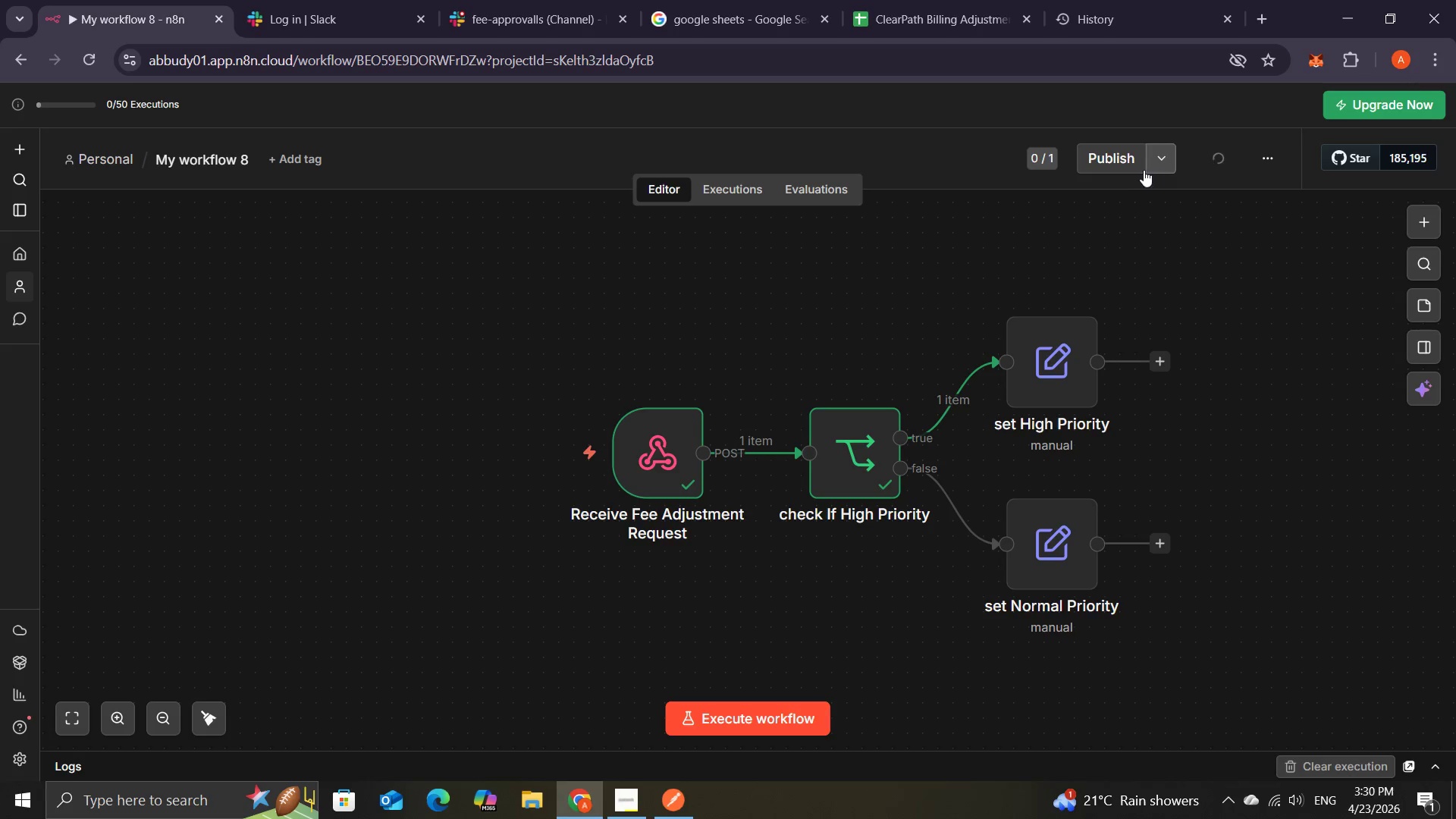 
left_click([686, 718])
 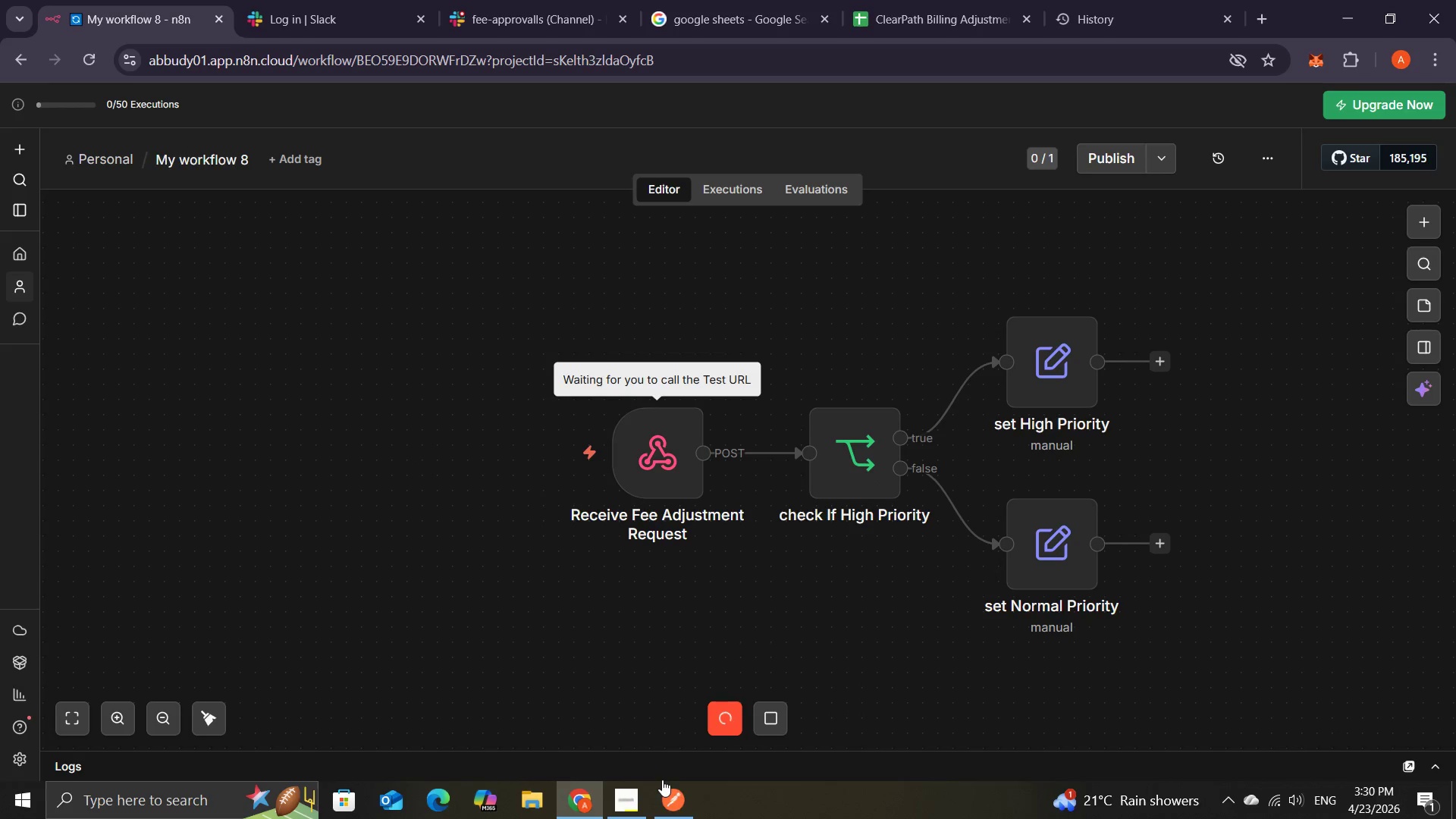 
left_click([676, 792])
 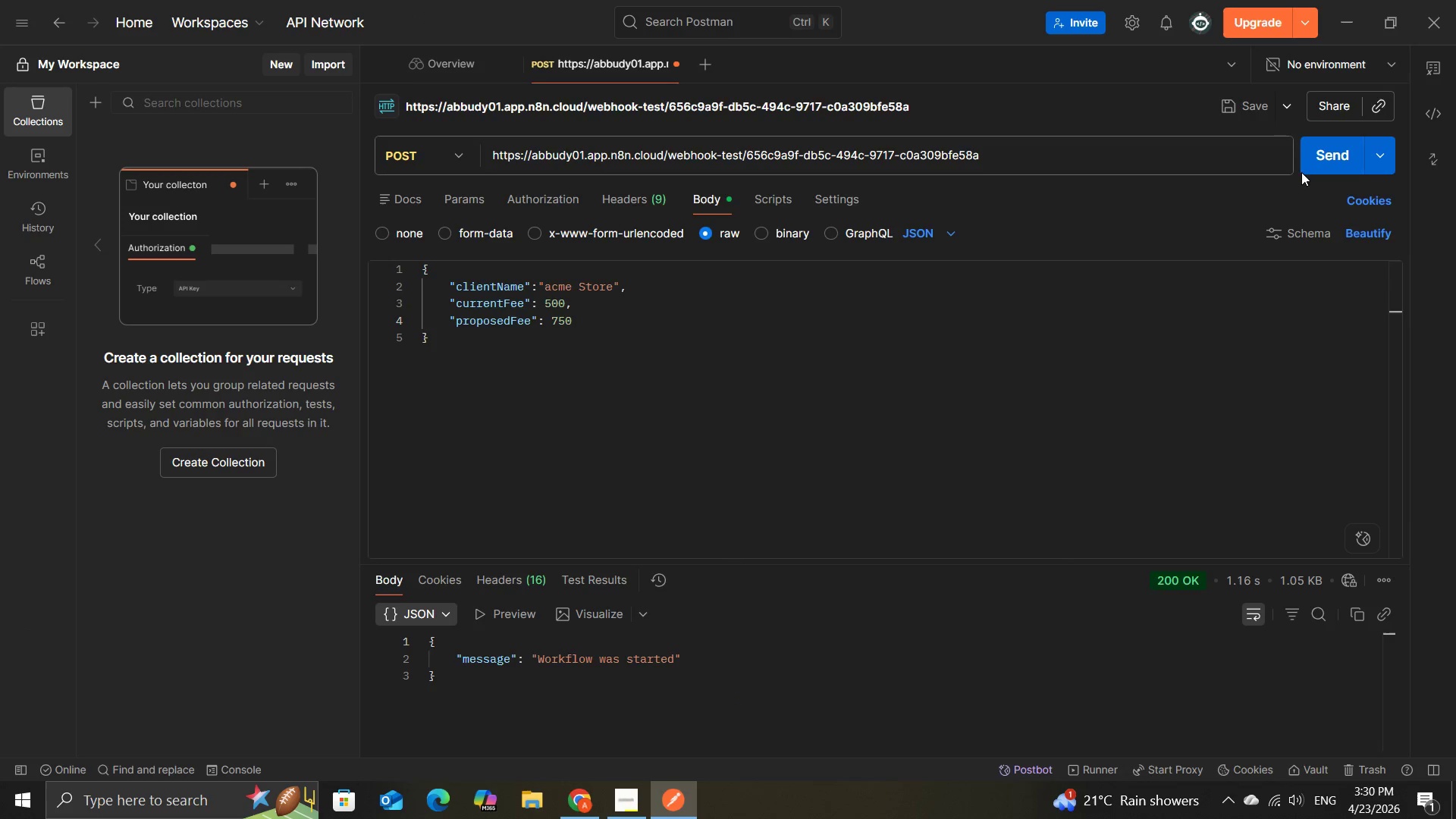 
left_click([1312, 160])
 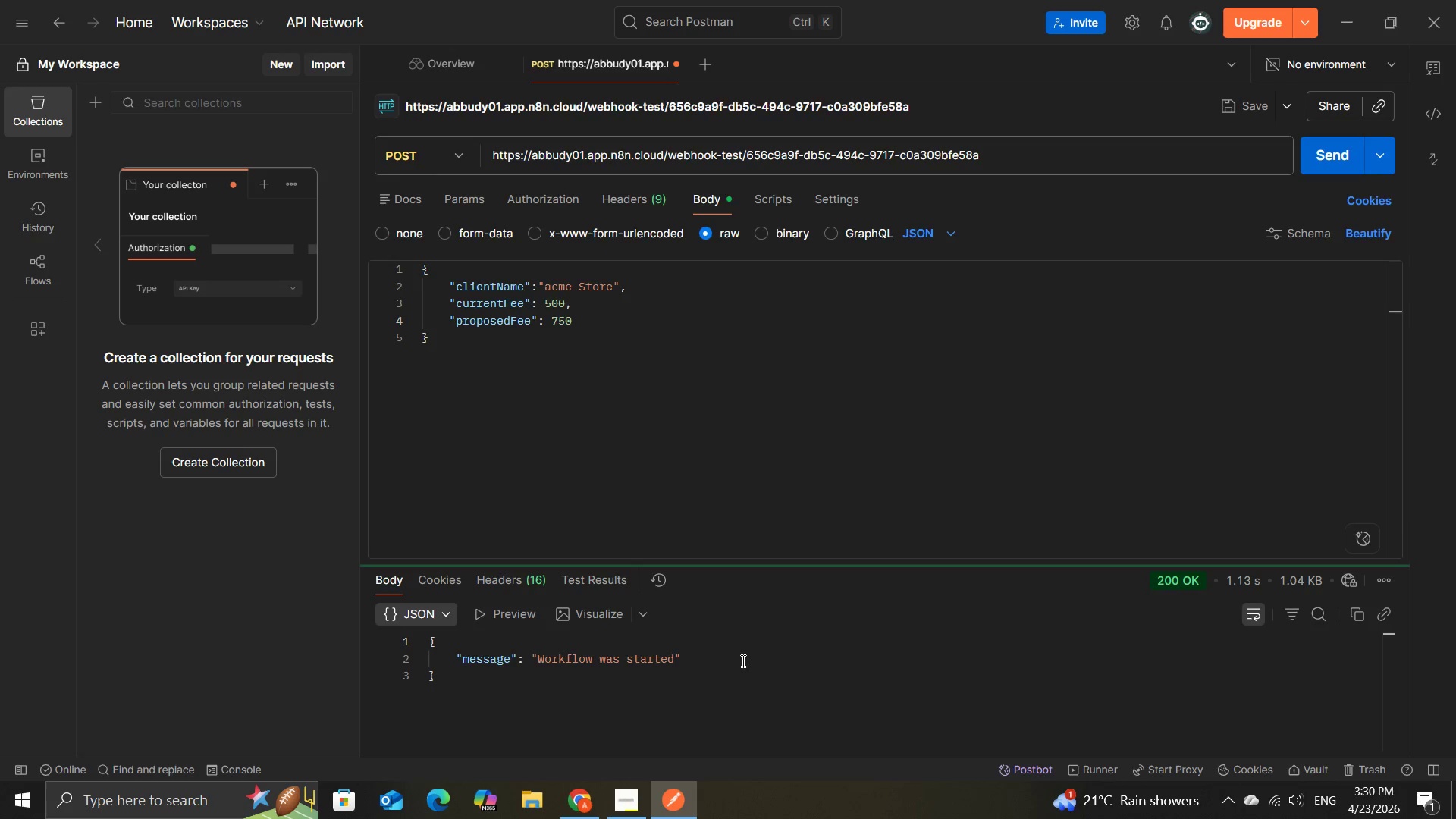 
left_click([566, 814])
 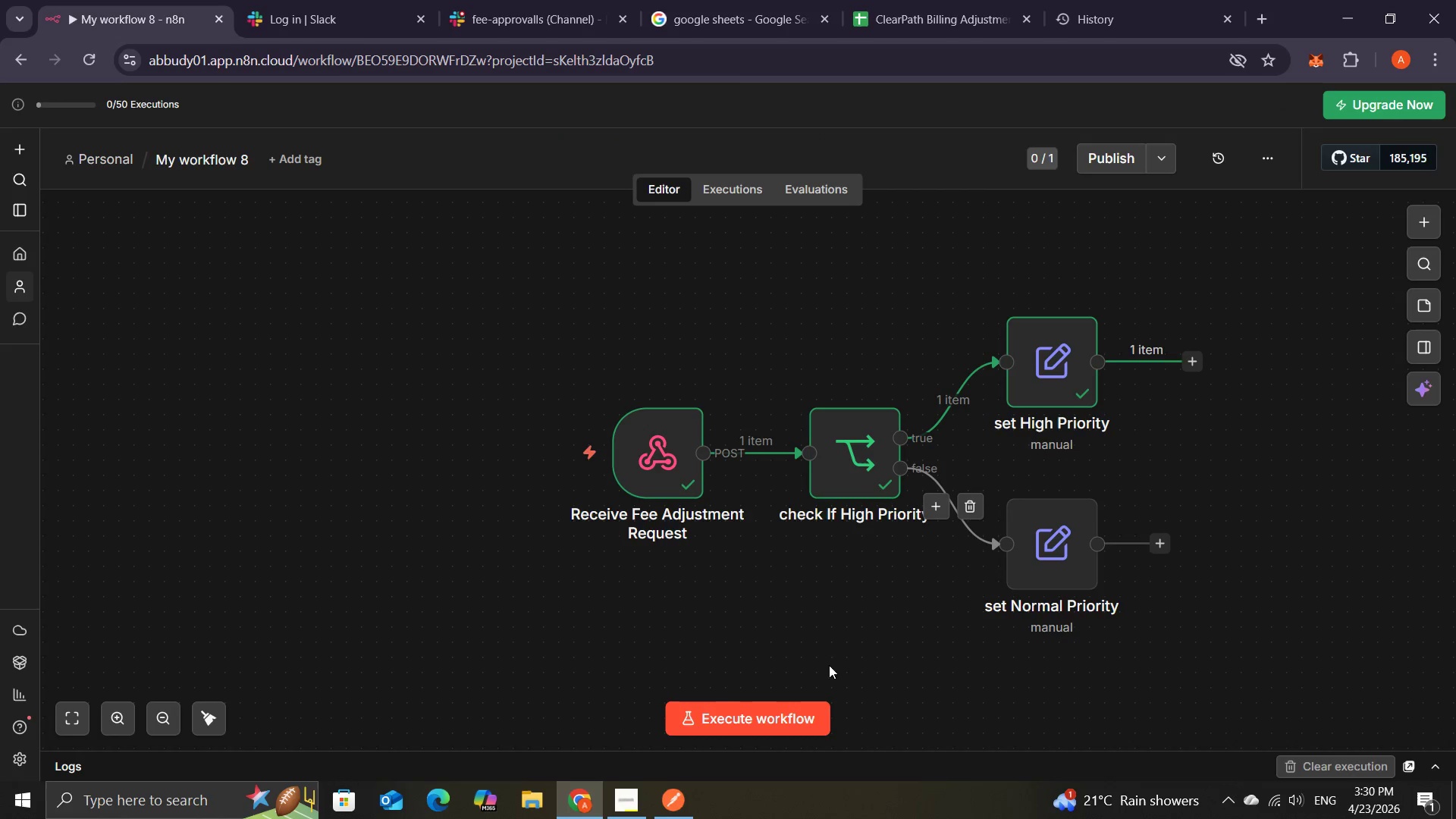 
left_click([682, 791])
 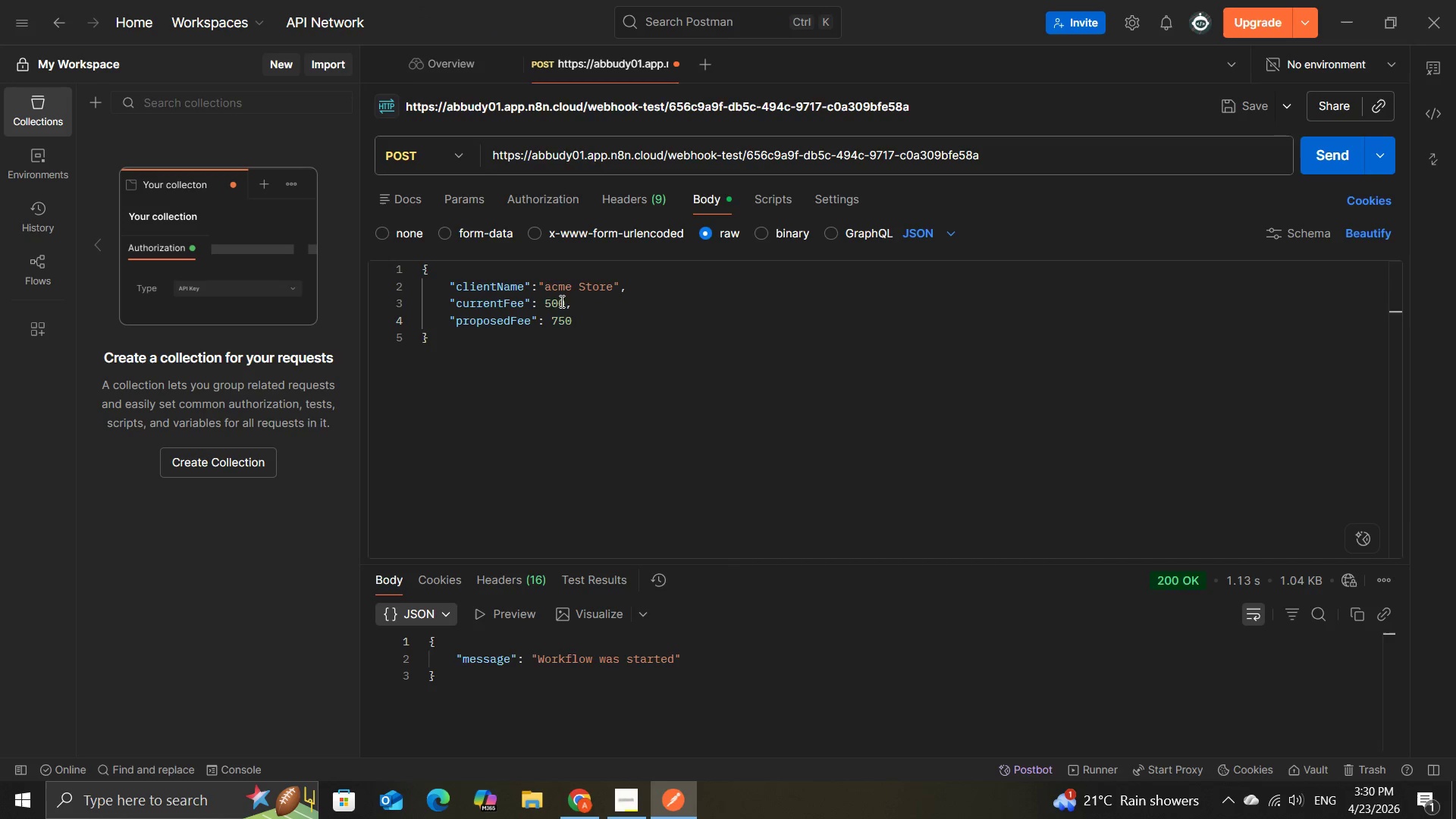 
left_click([563, 303])
 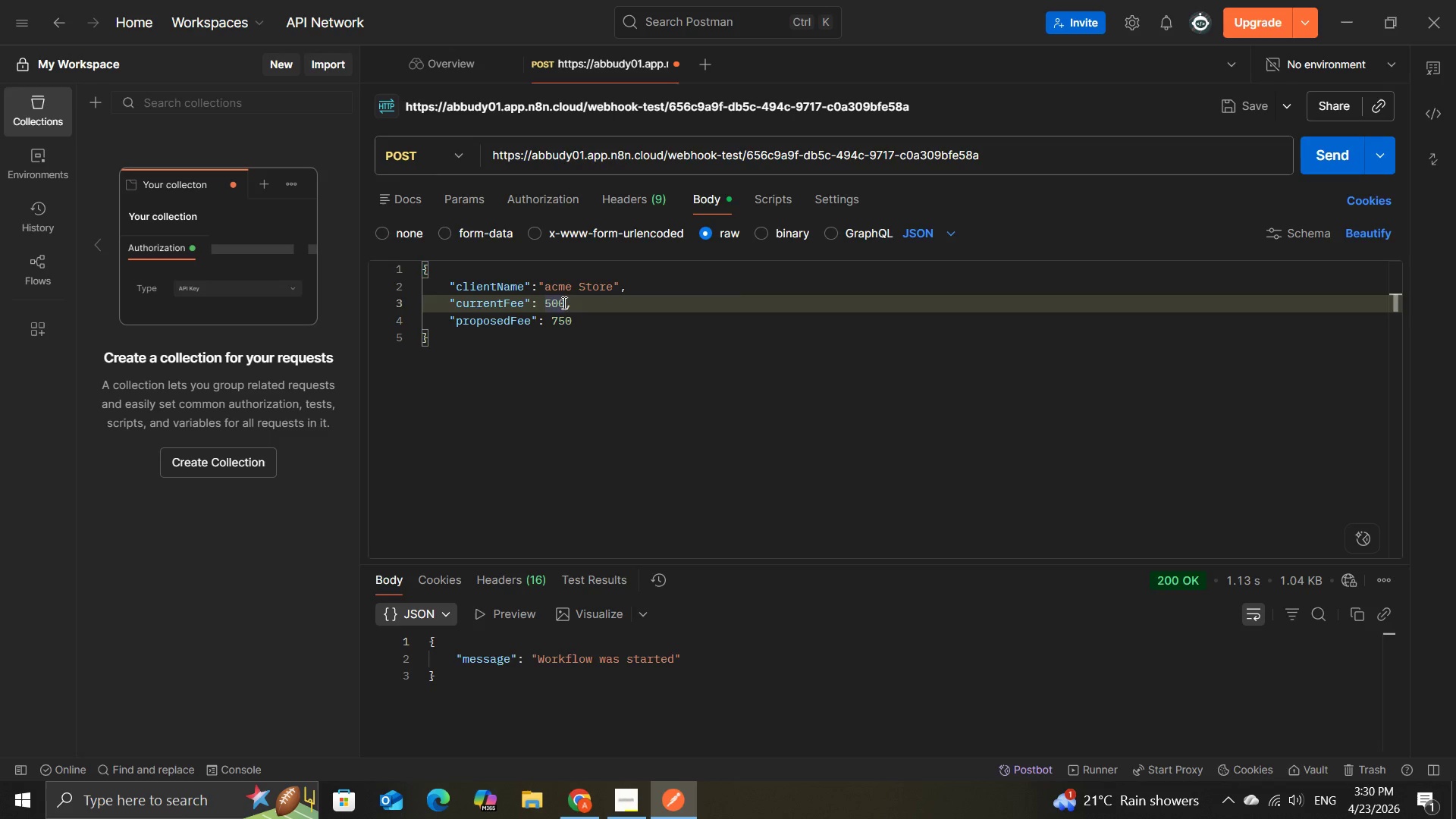 
key(Backspace)
 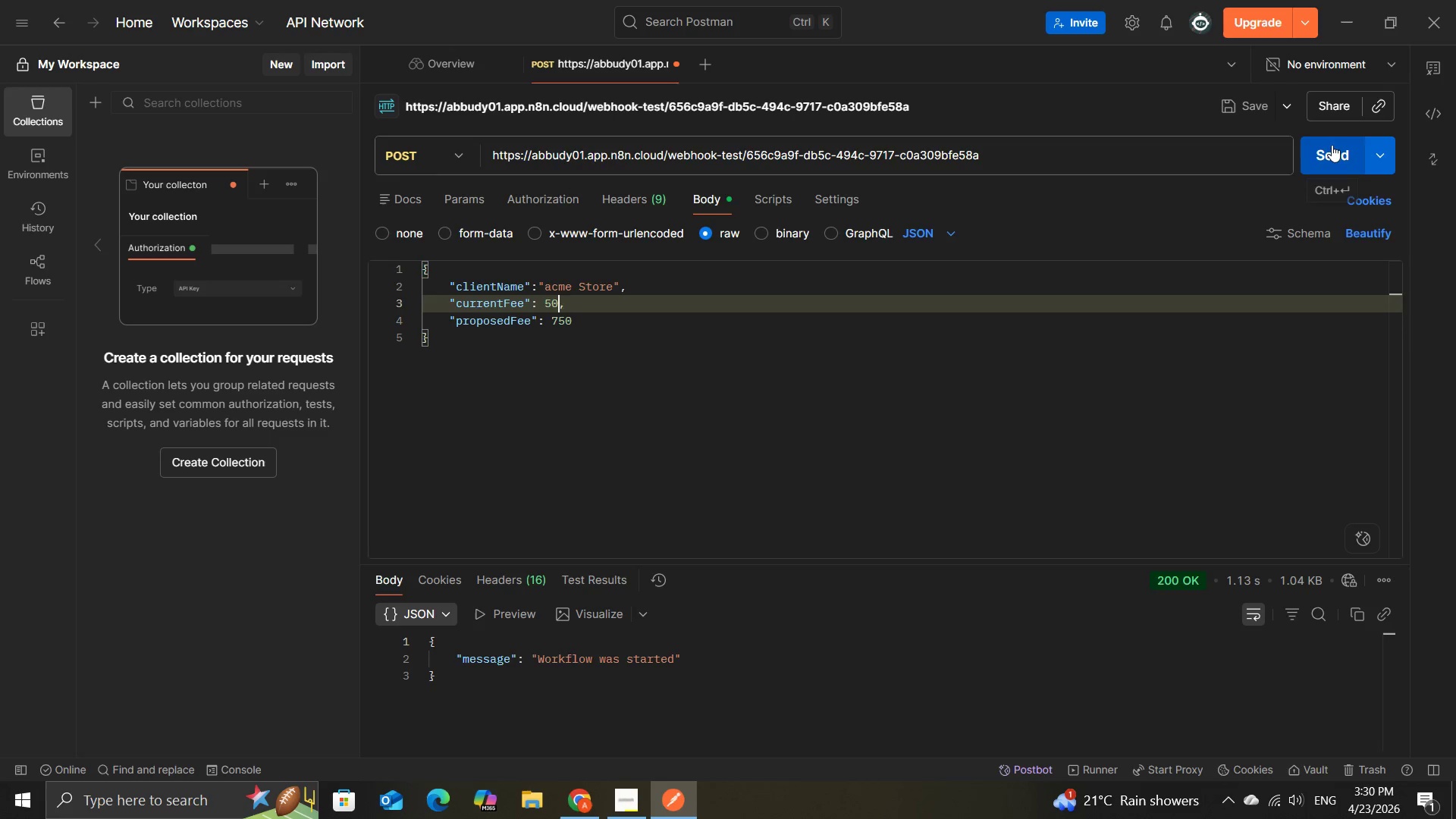 
left_click([1331, 149])
 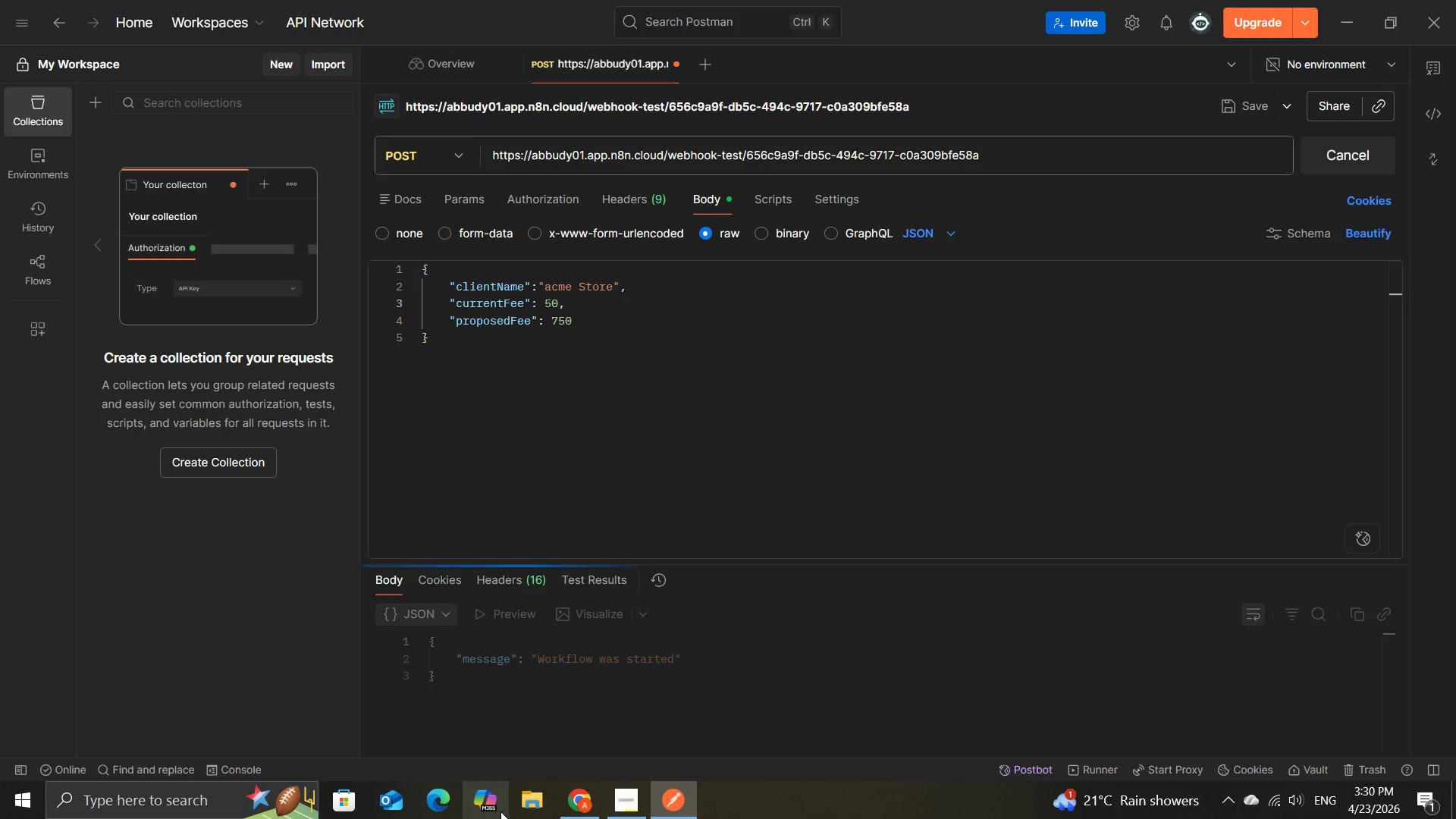 
mouse_move([626, 778])
 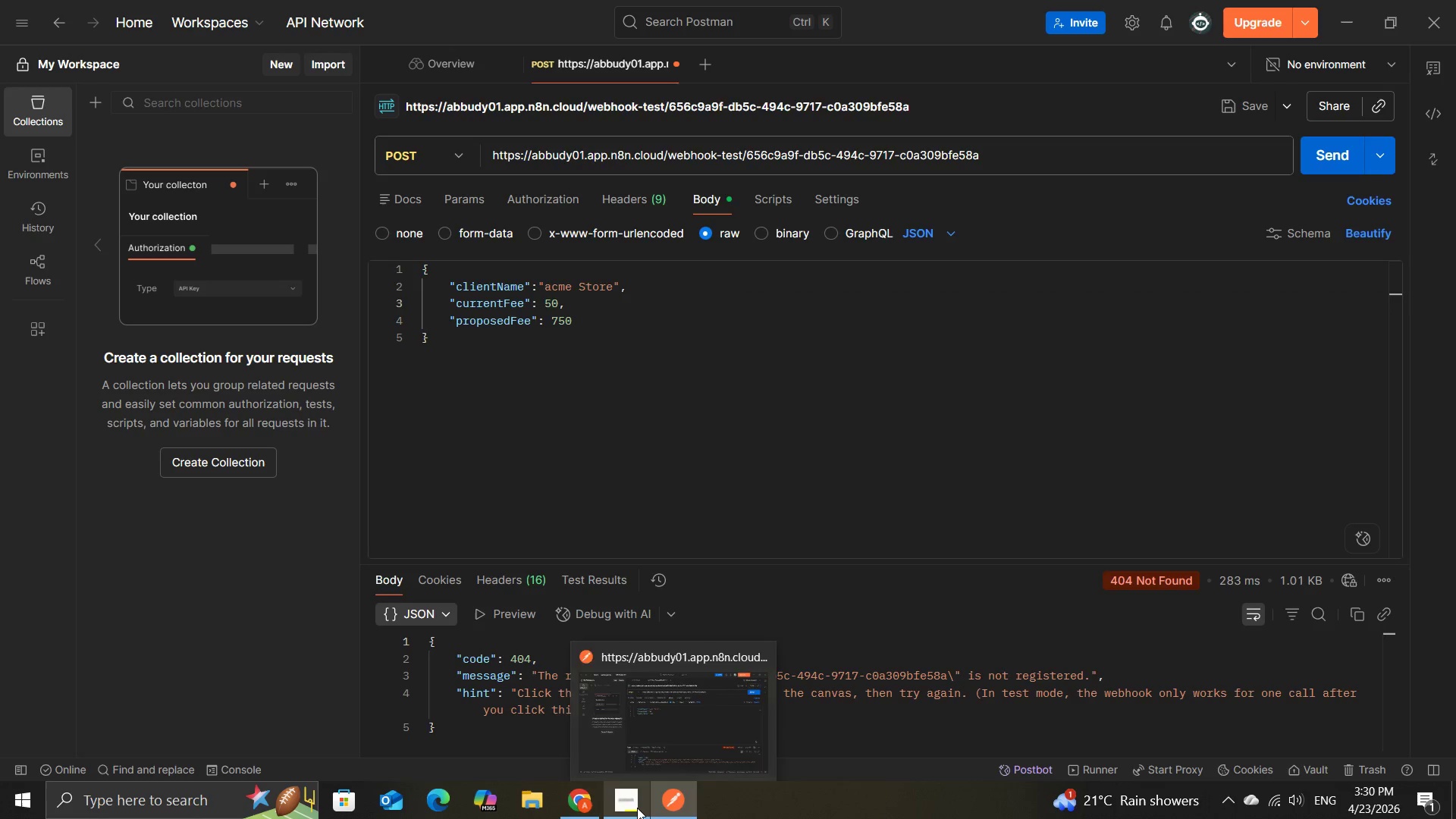 
left_click([584, 808])
 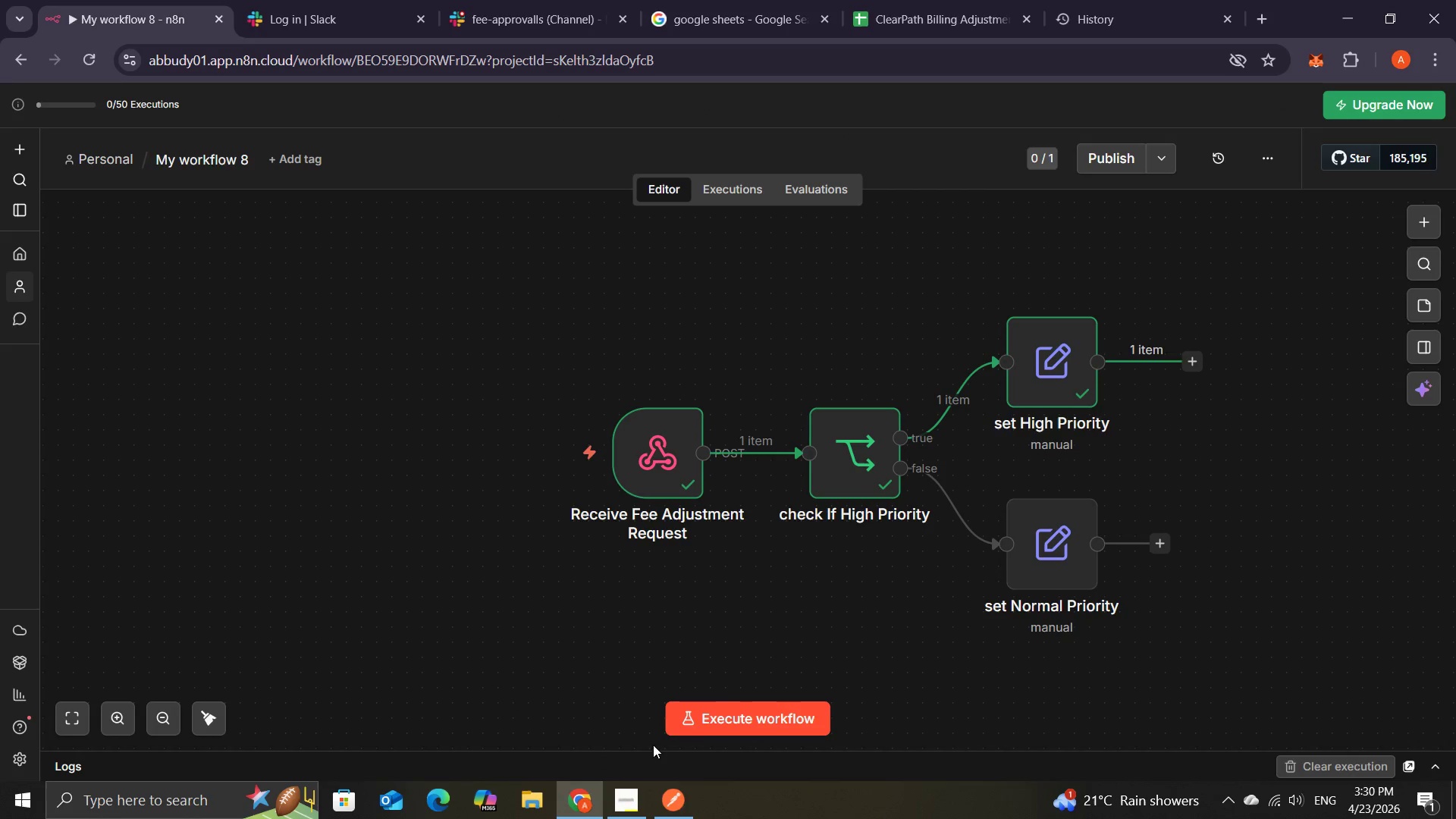 
left_click([706, 710])
 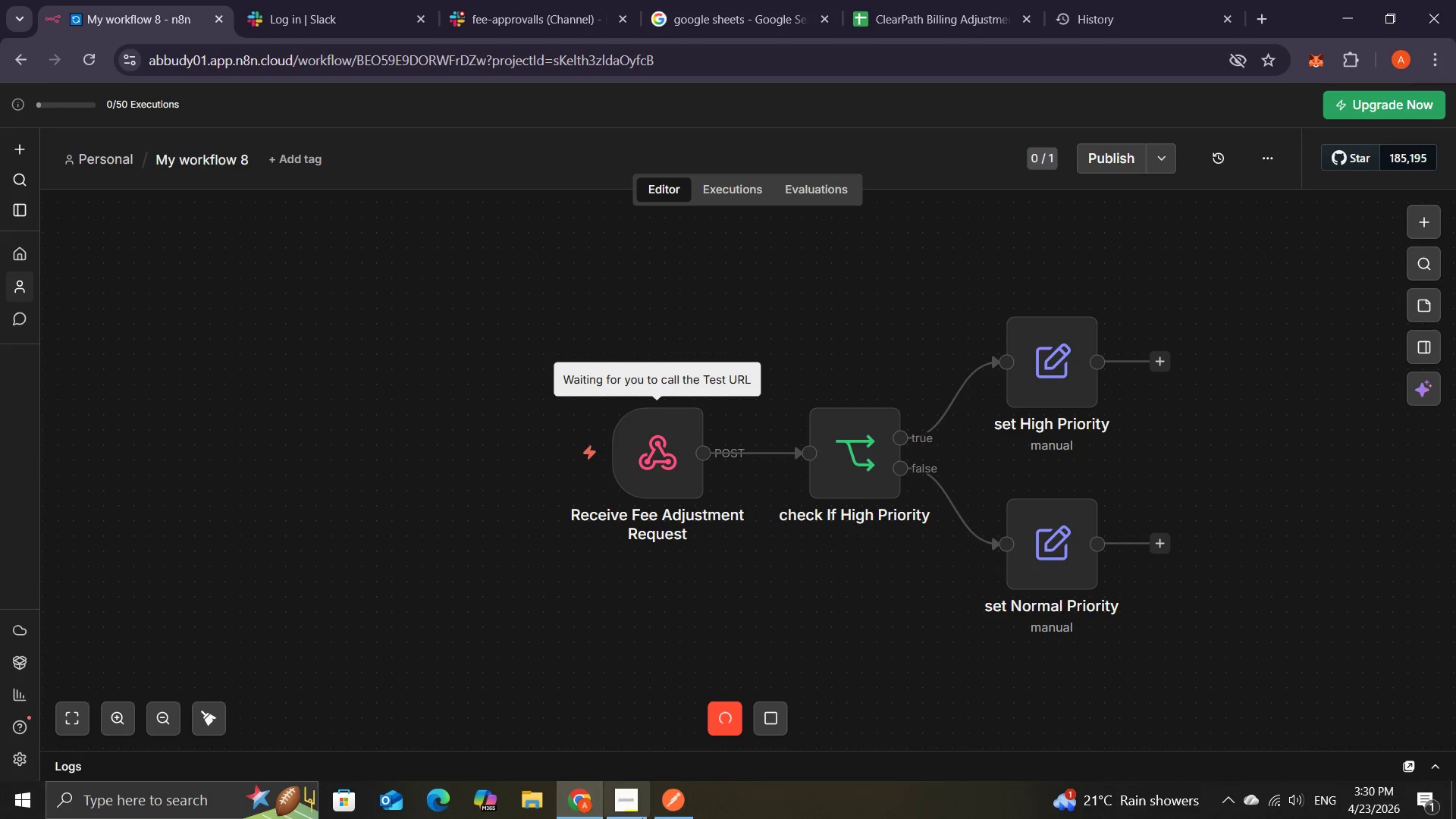 
left_click([665, 817])
 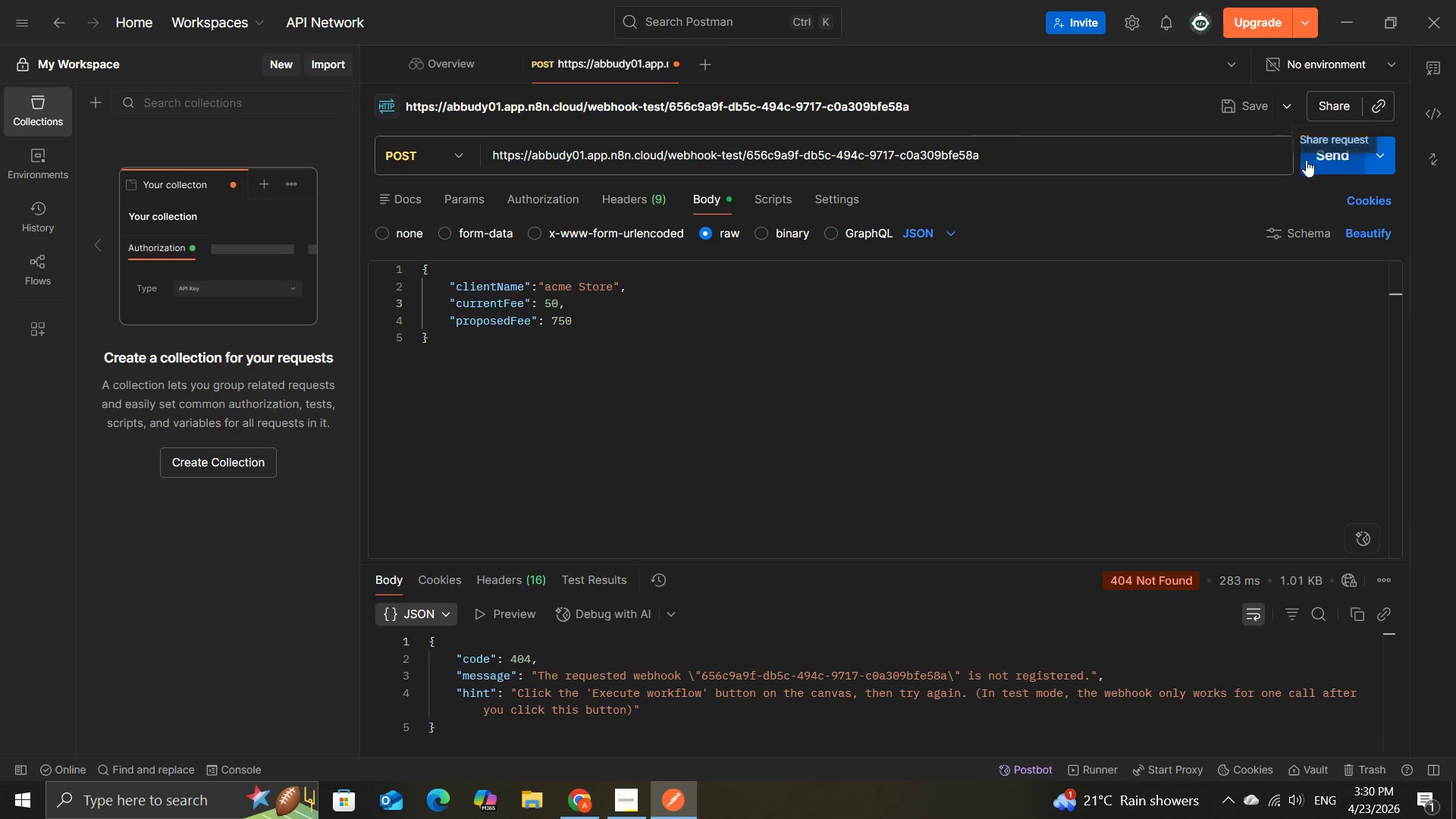 
left_click([1310, 156])